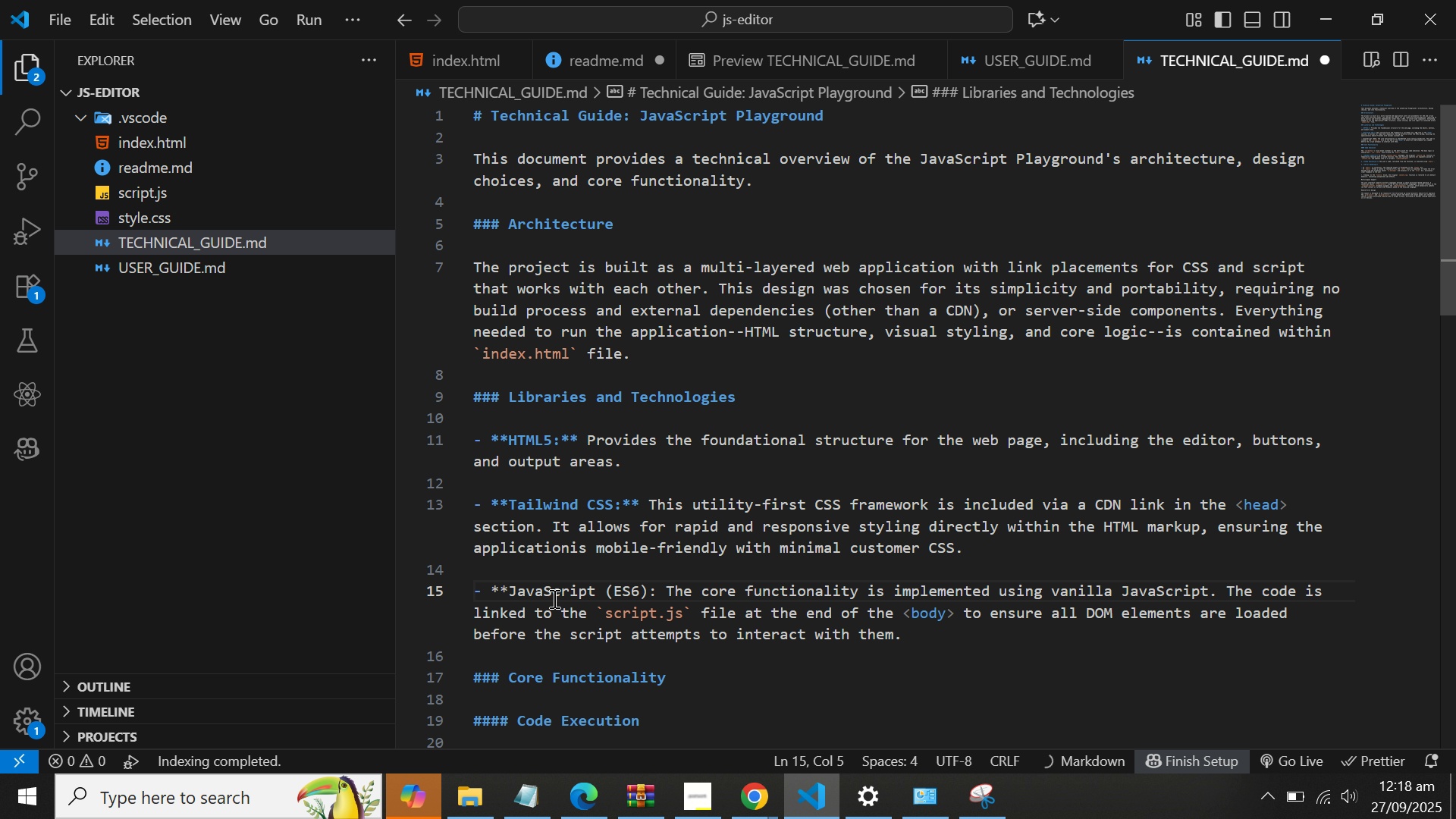 
hold_key(key=ArrowRight, duration=0.92)
 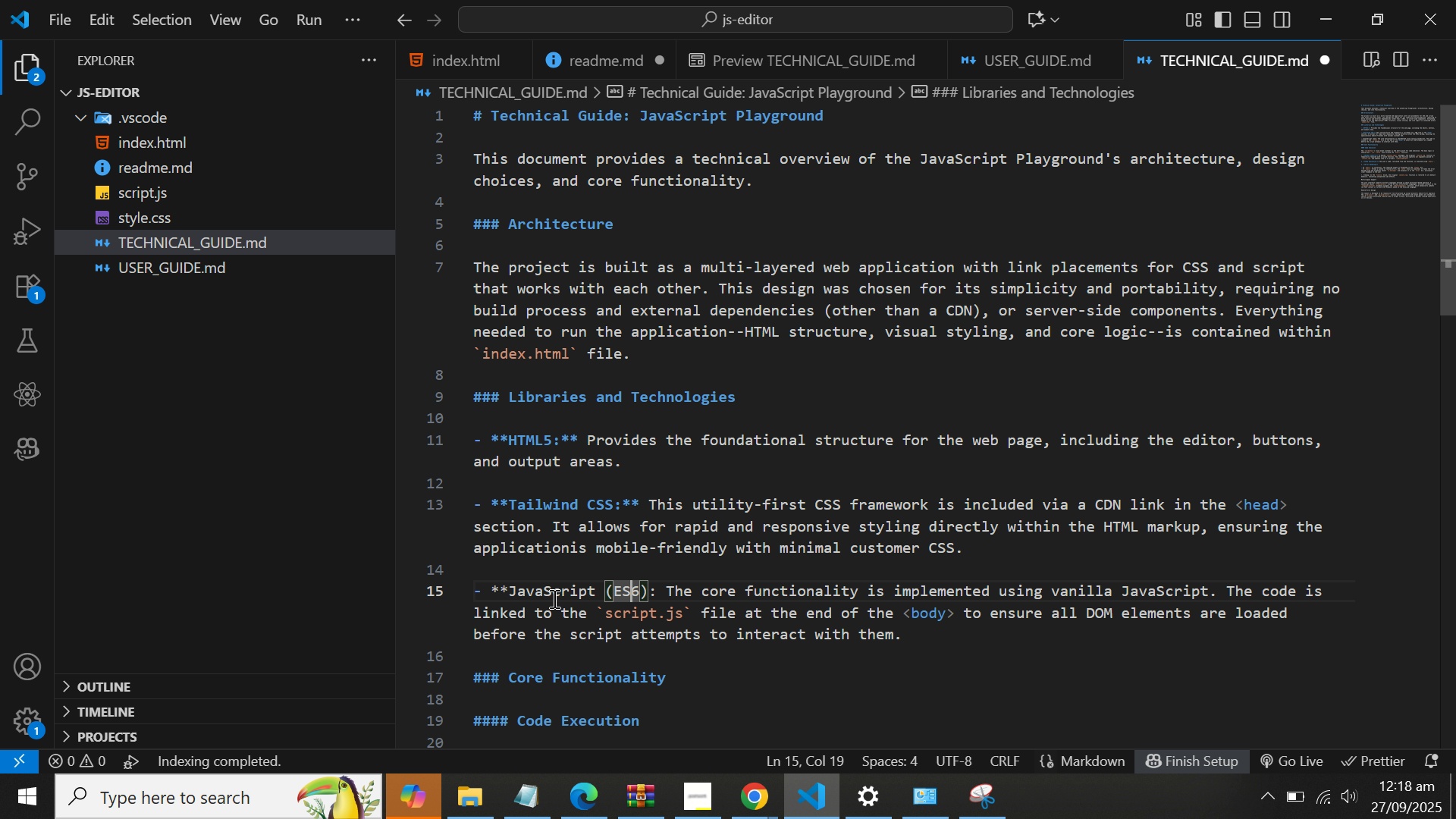 
key(ArrowRight)
 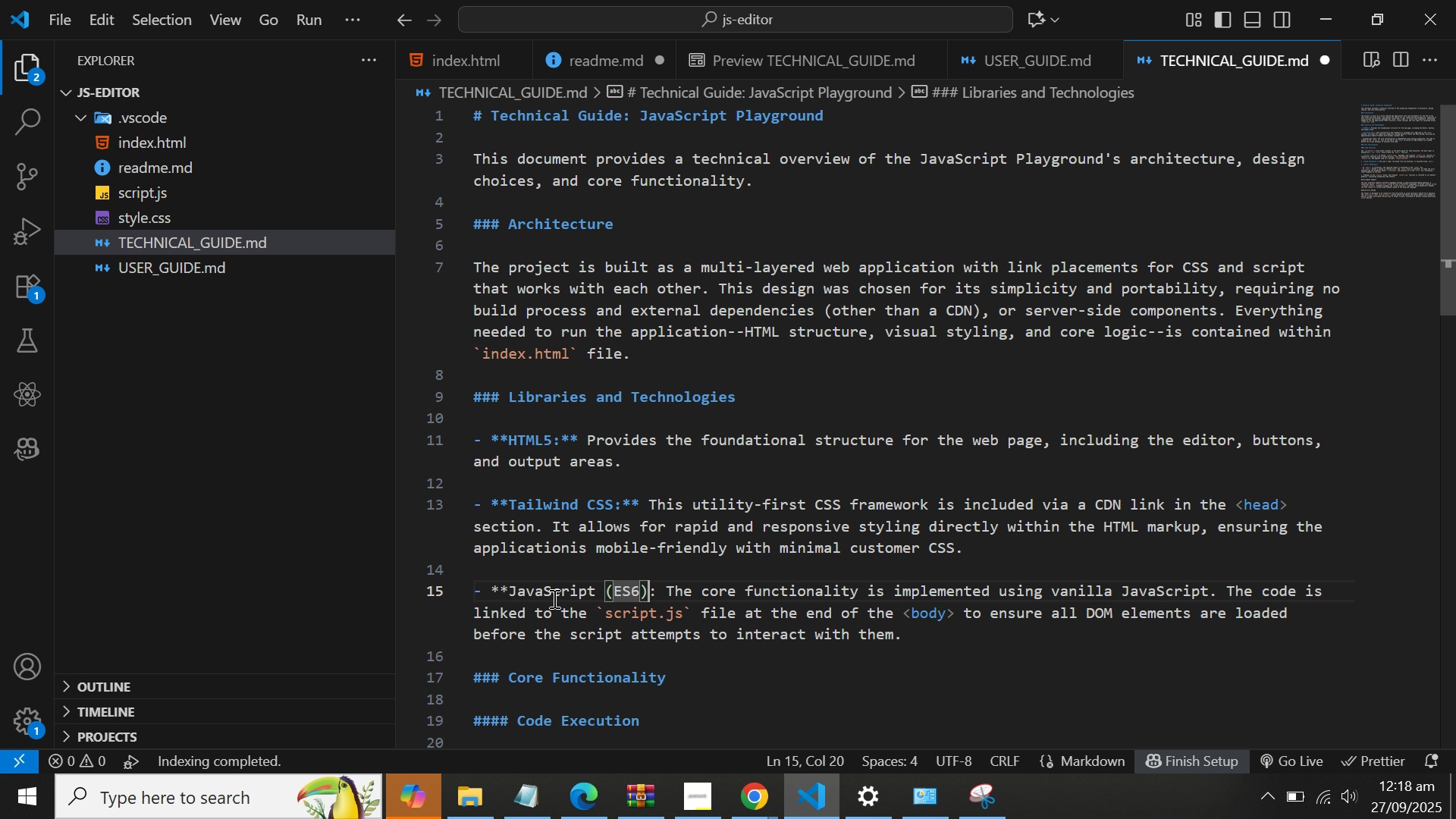 
key(ArrowRight)
 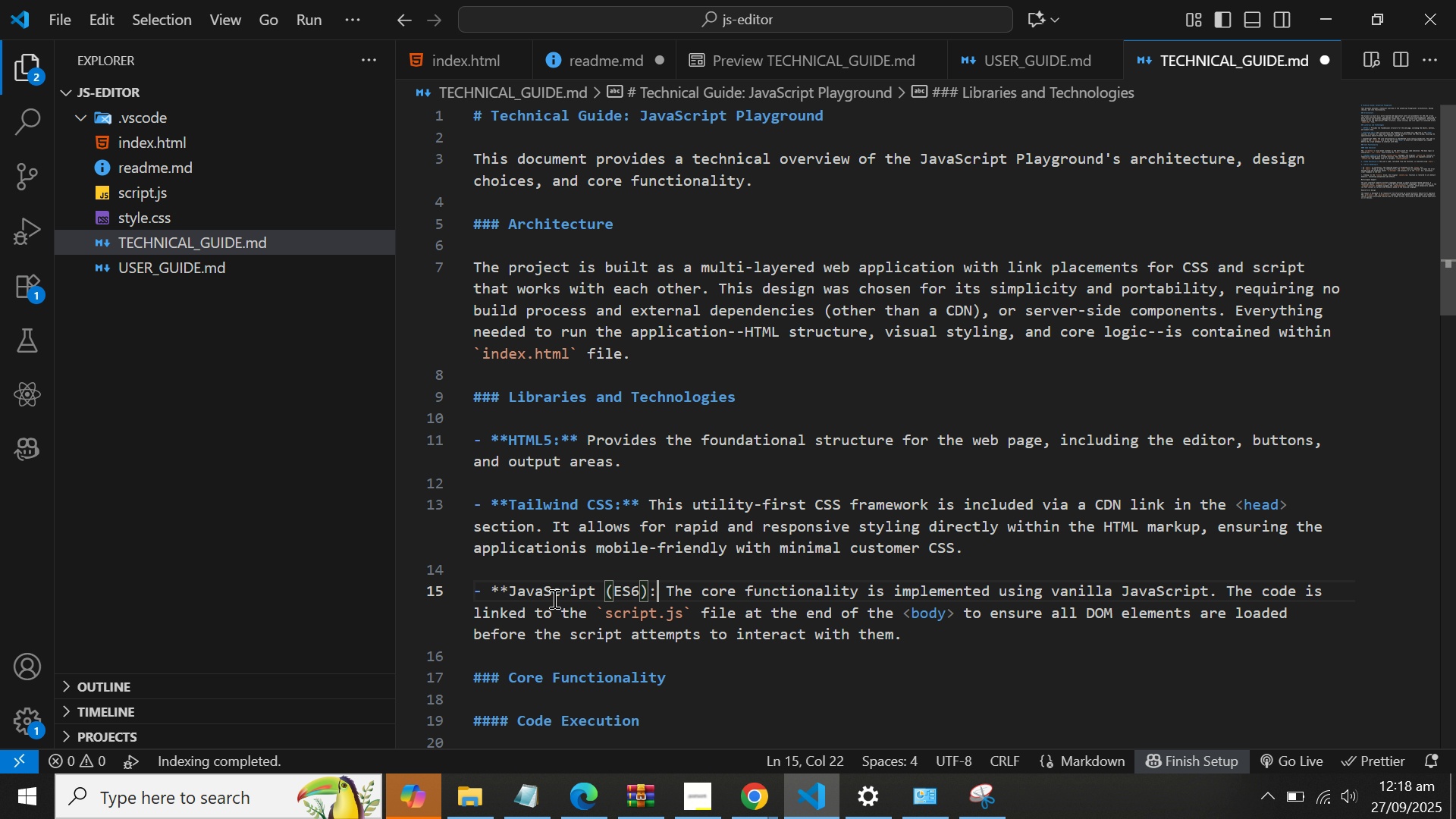 
key(ArrowRight)
 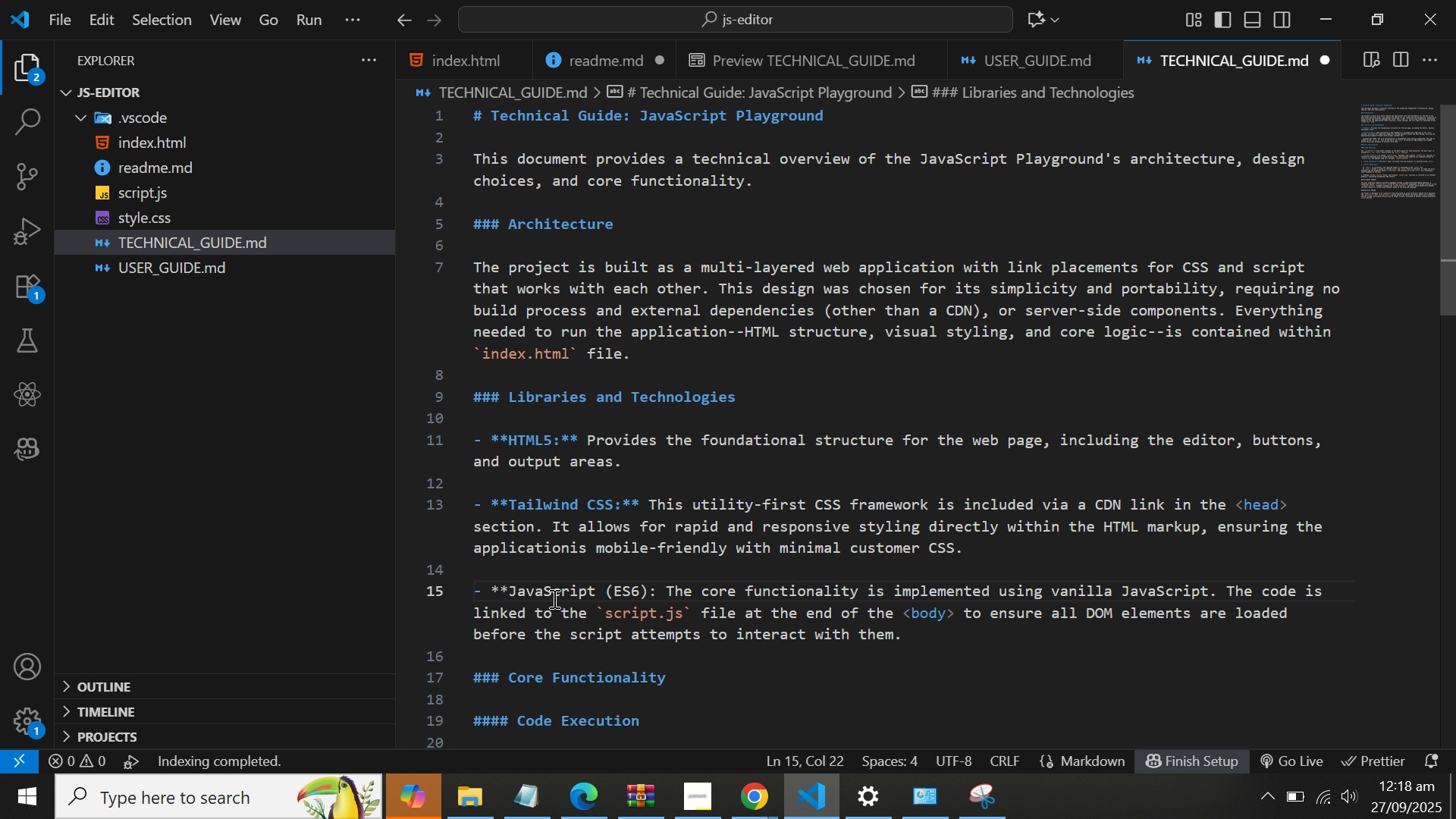 
hold_key(key=ShiftLeft, duration=1.53)
 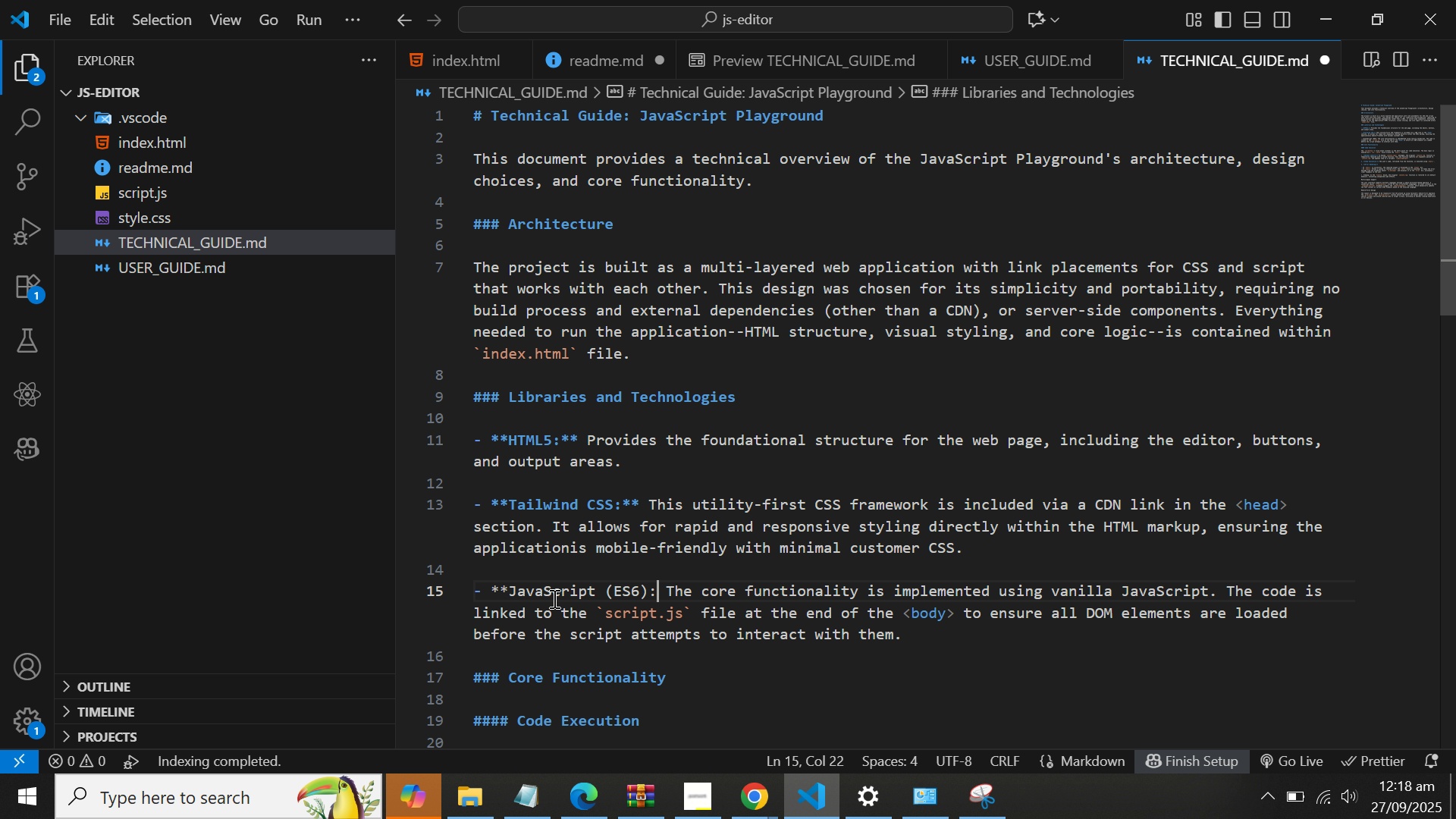 
type(**)
 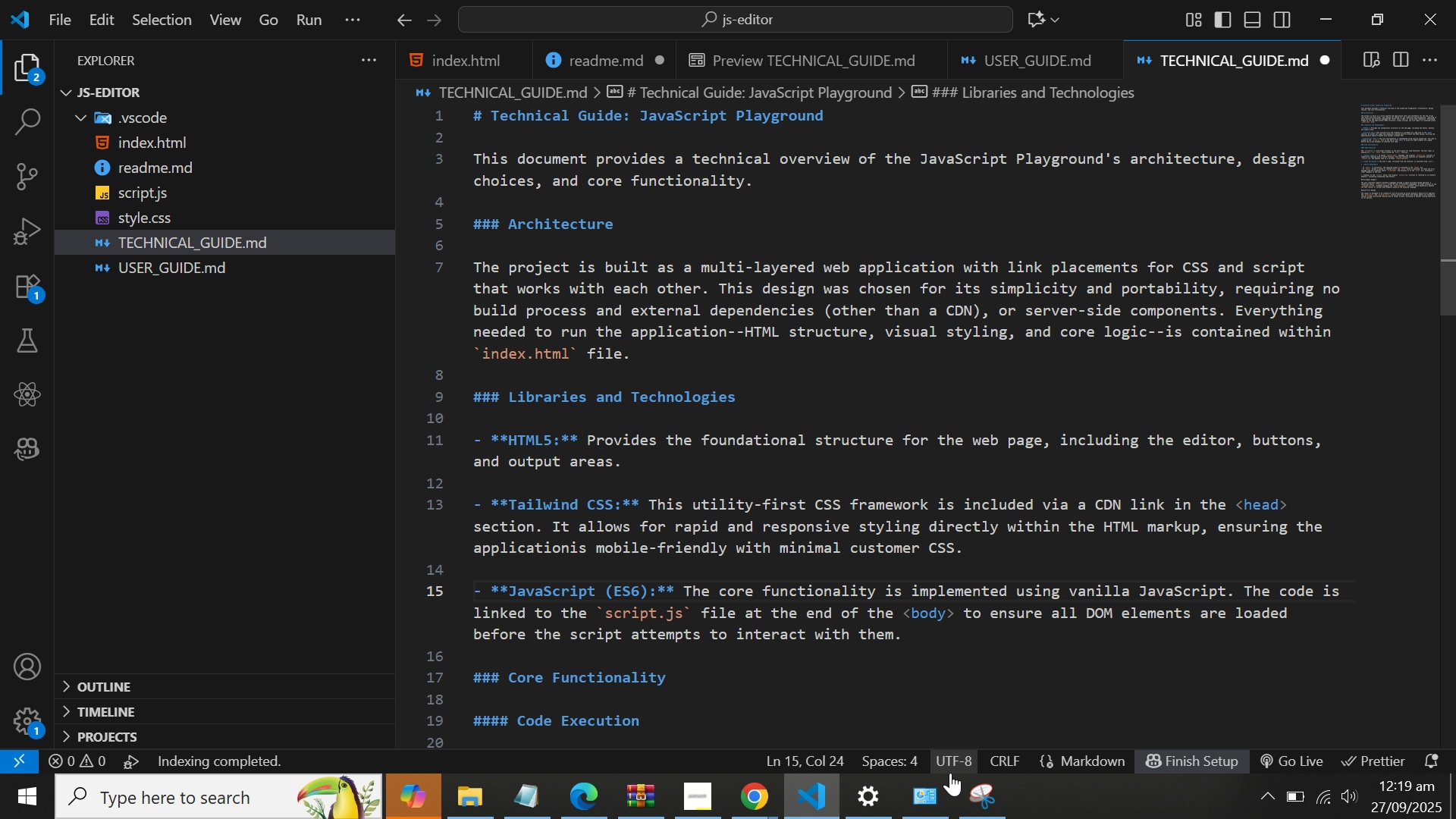 
wait(7.91)
 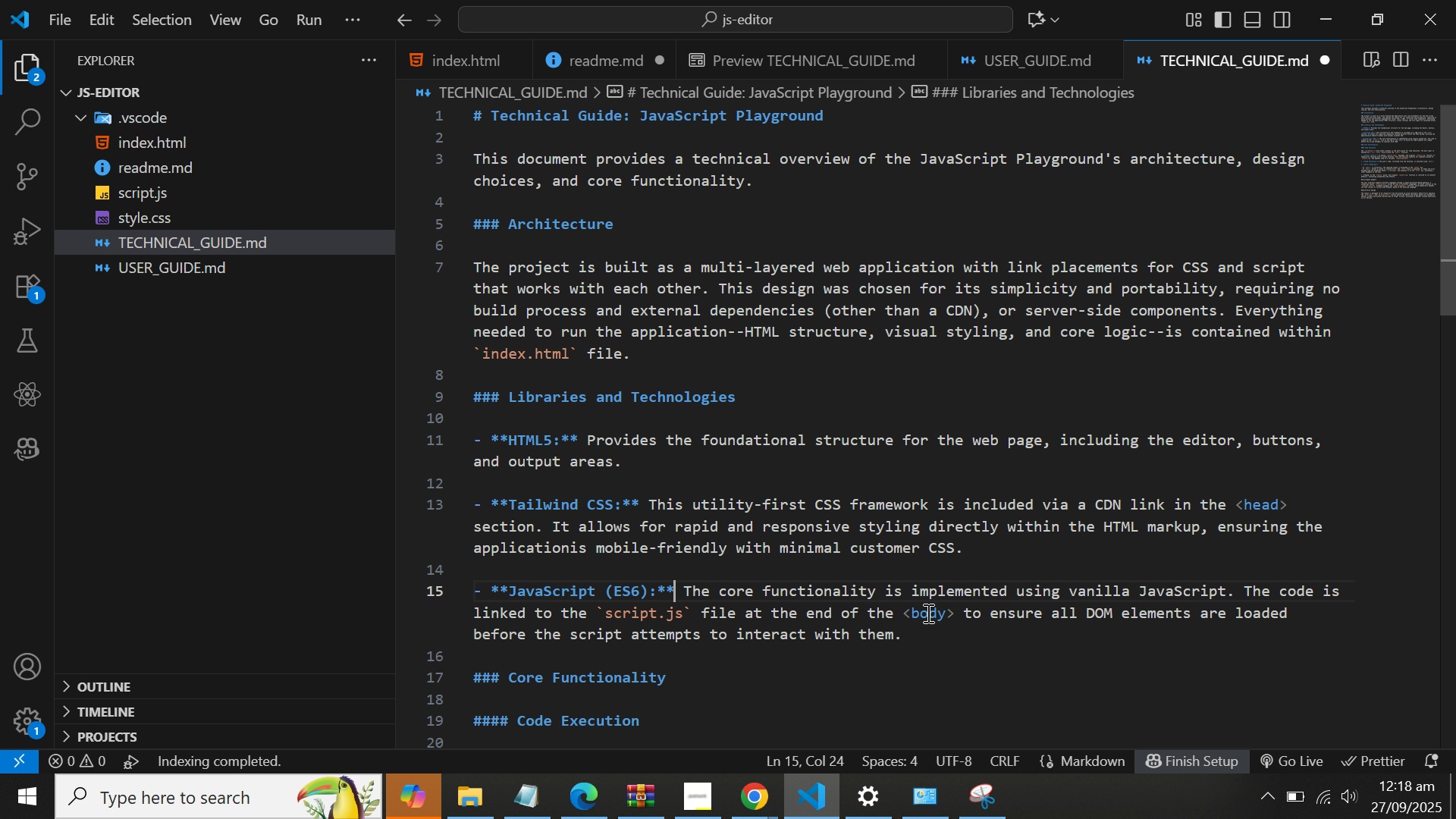 
left_click([799, 798])
 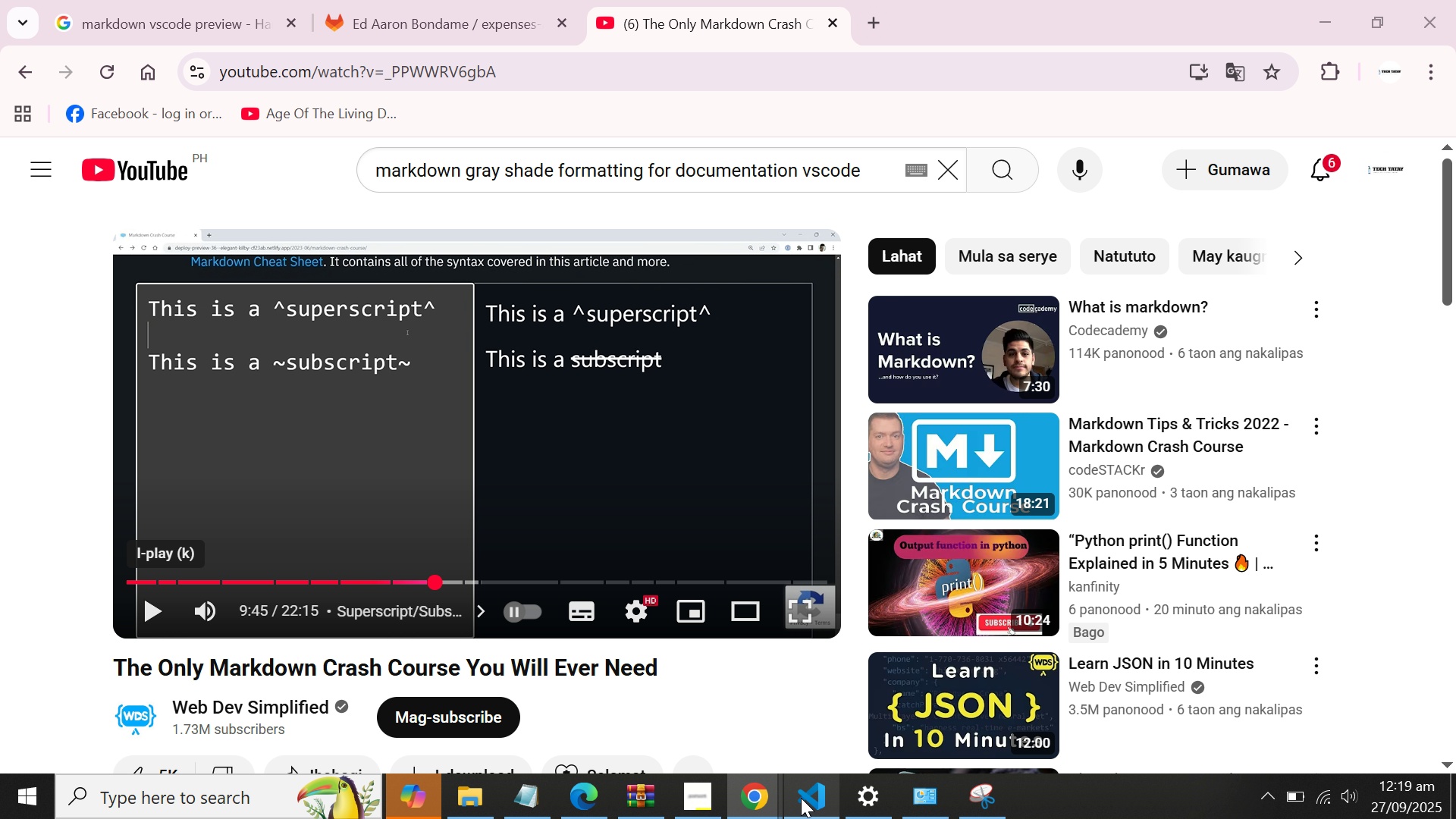 
left_click([801, 798])
 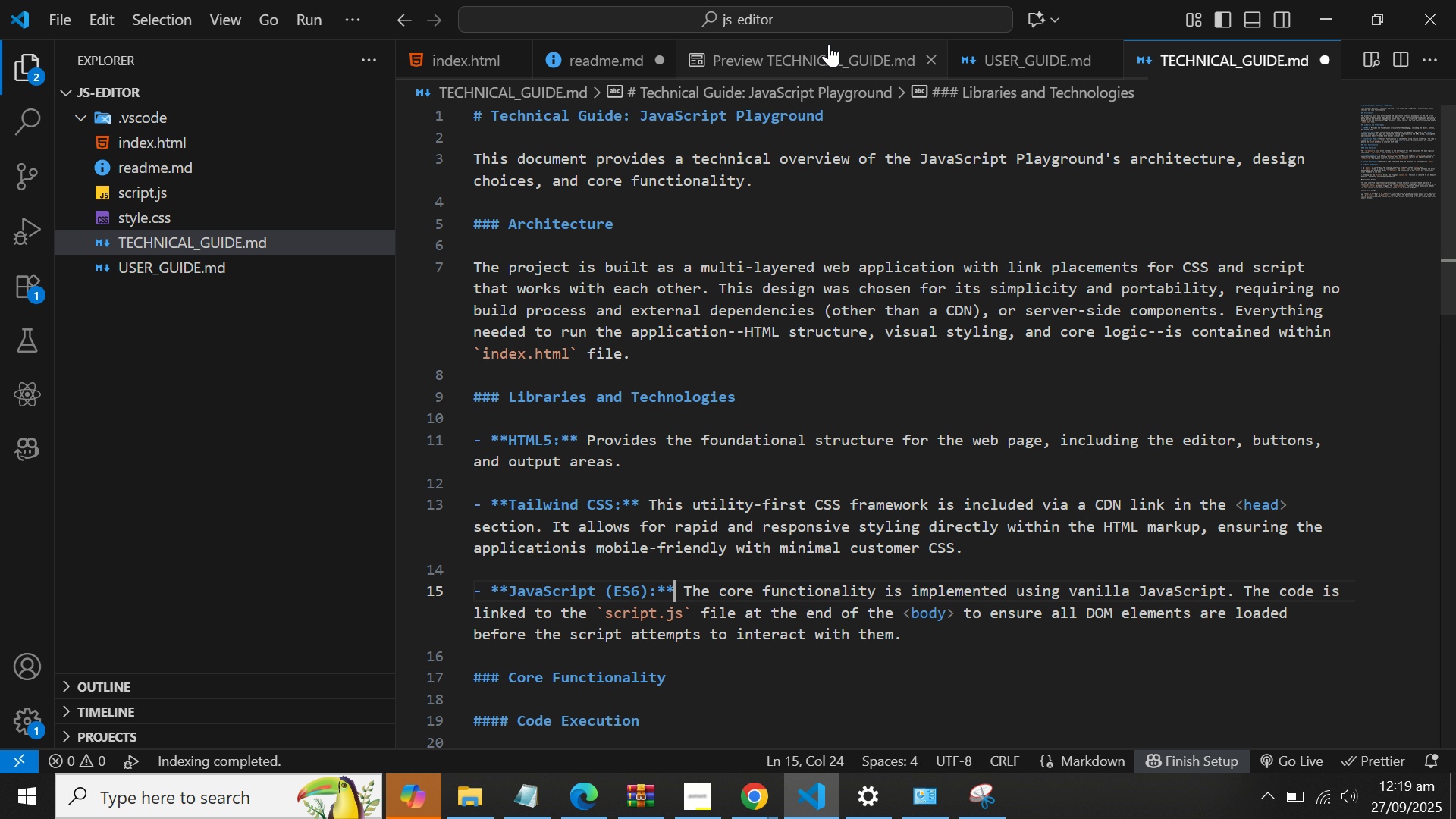 
left_click([820, 54])
 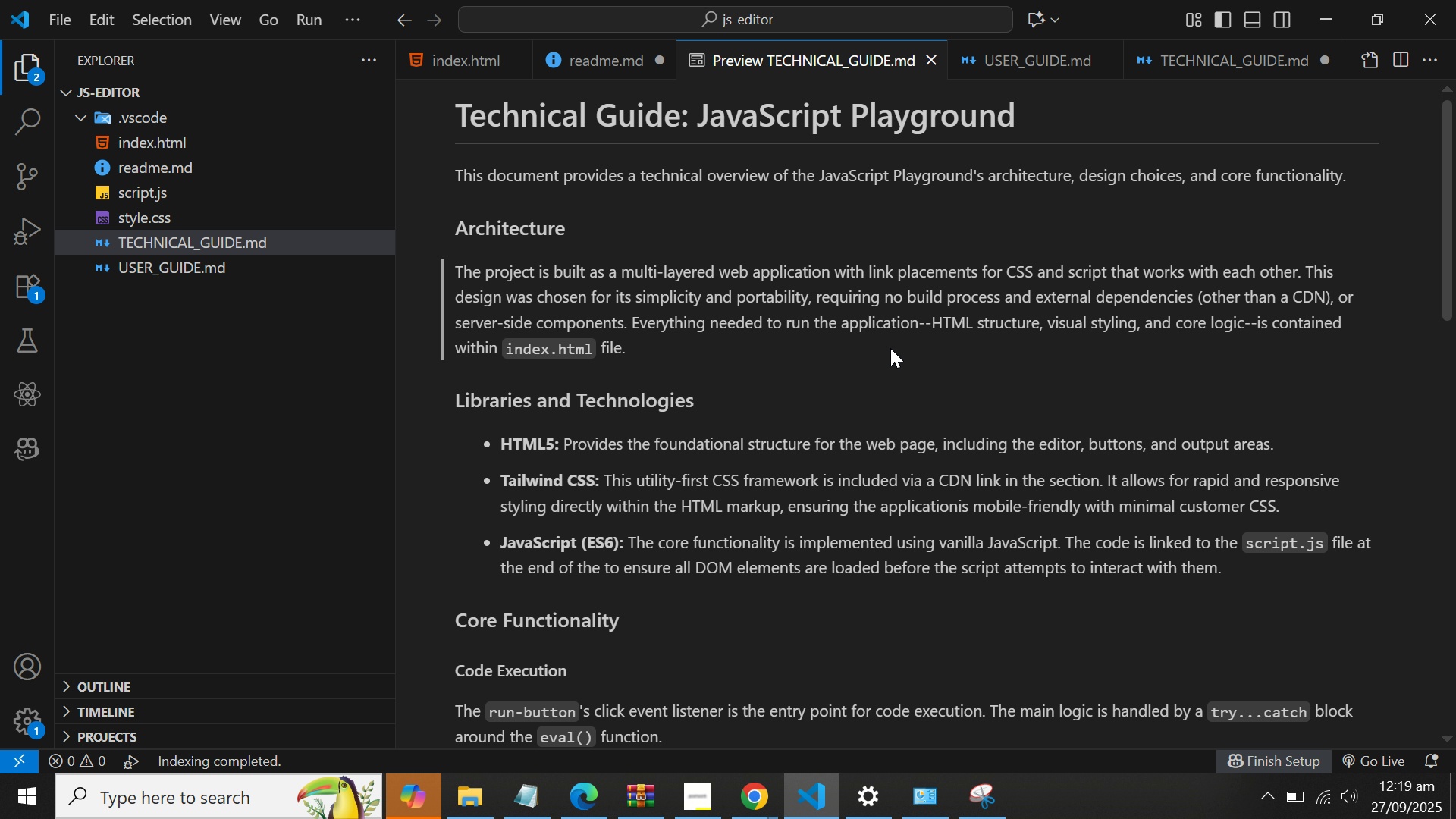 
scroll: coordinate [890, 350], scroll_direction: down, amount: 2.0
 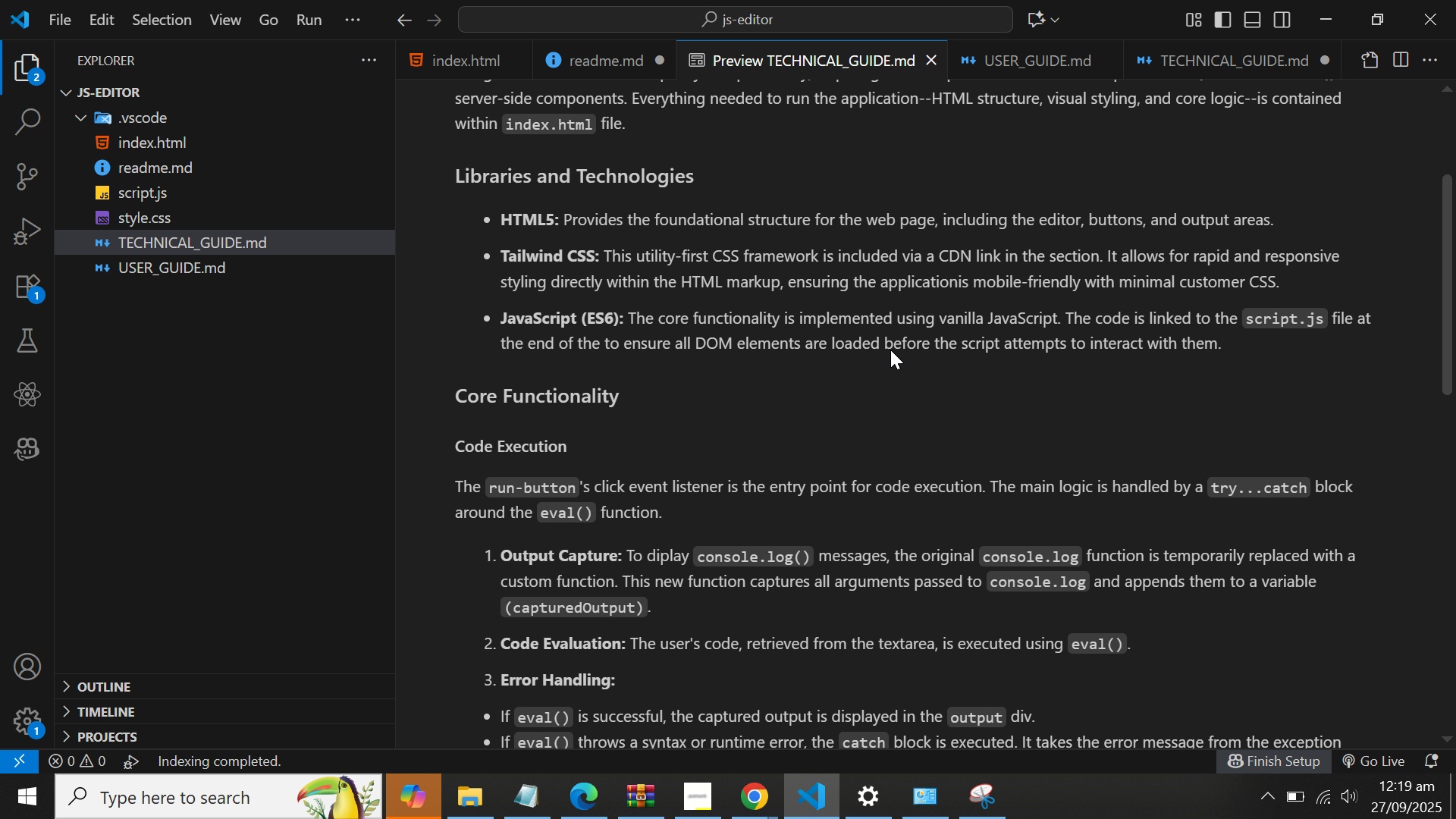 
scroll: coordinate [890, 350], scroll_direction: up, amount: 1.0
 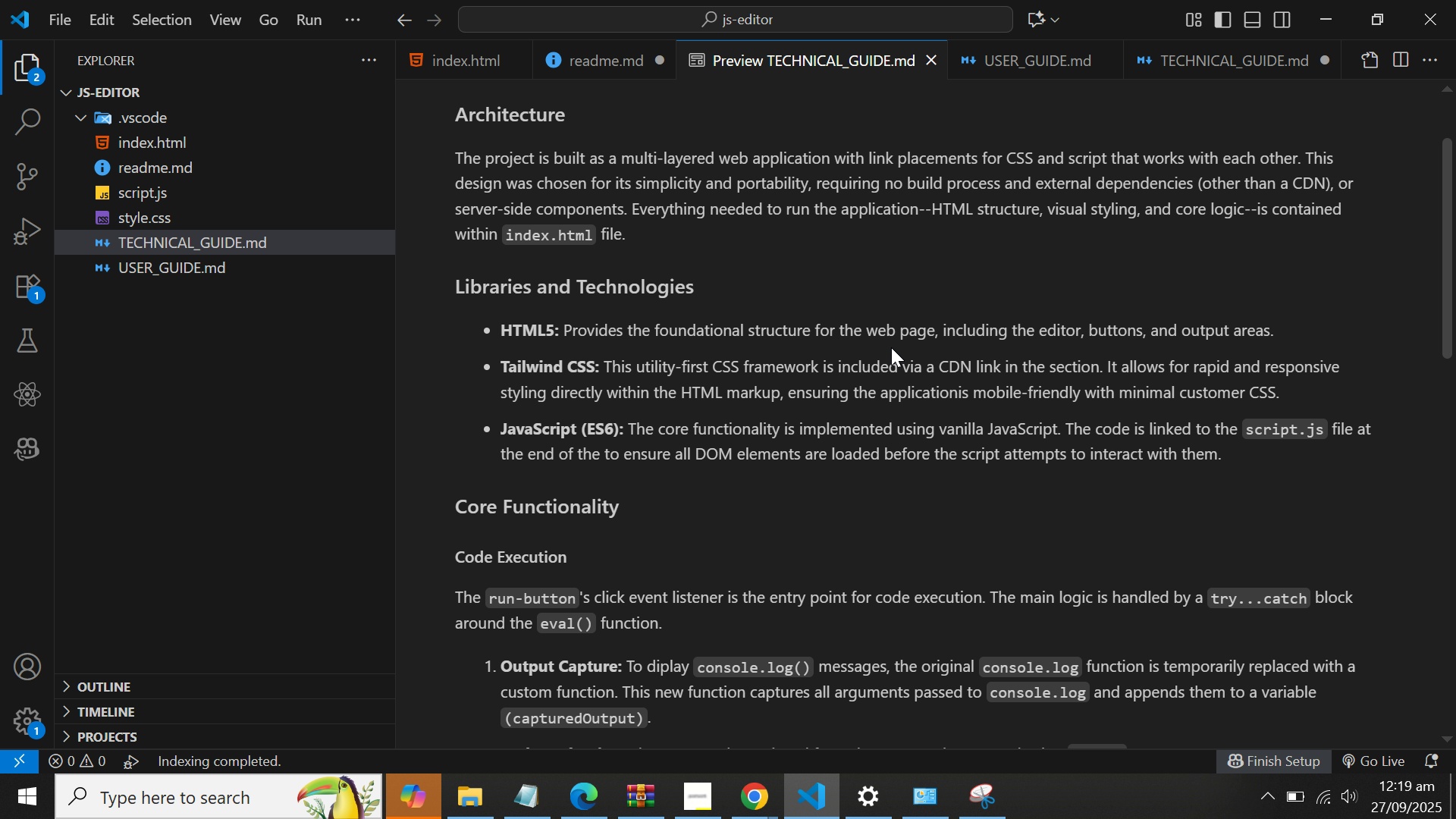 
wait(9.64)
 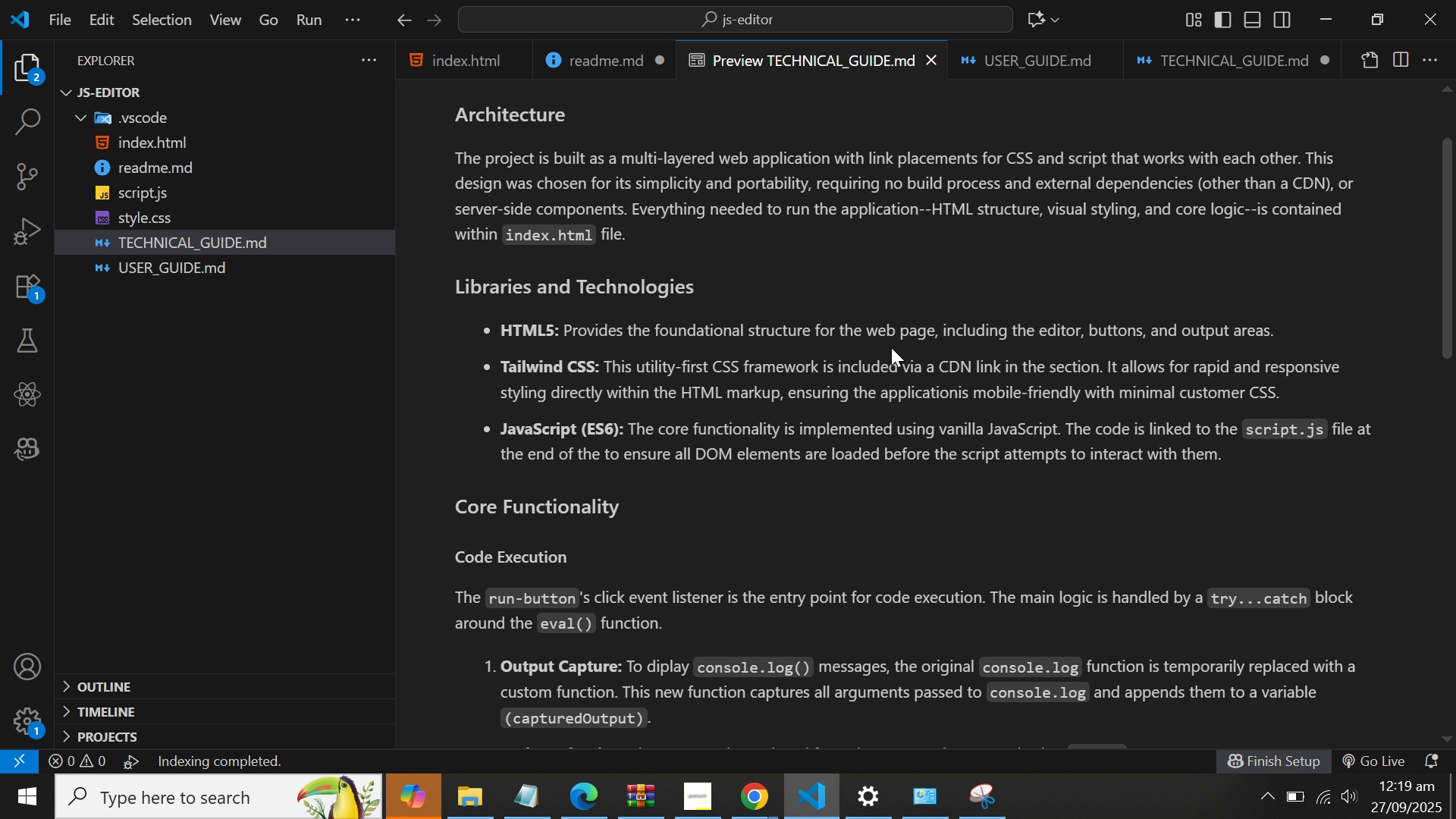 
left_click([1125, 64])
 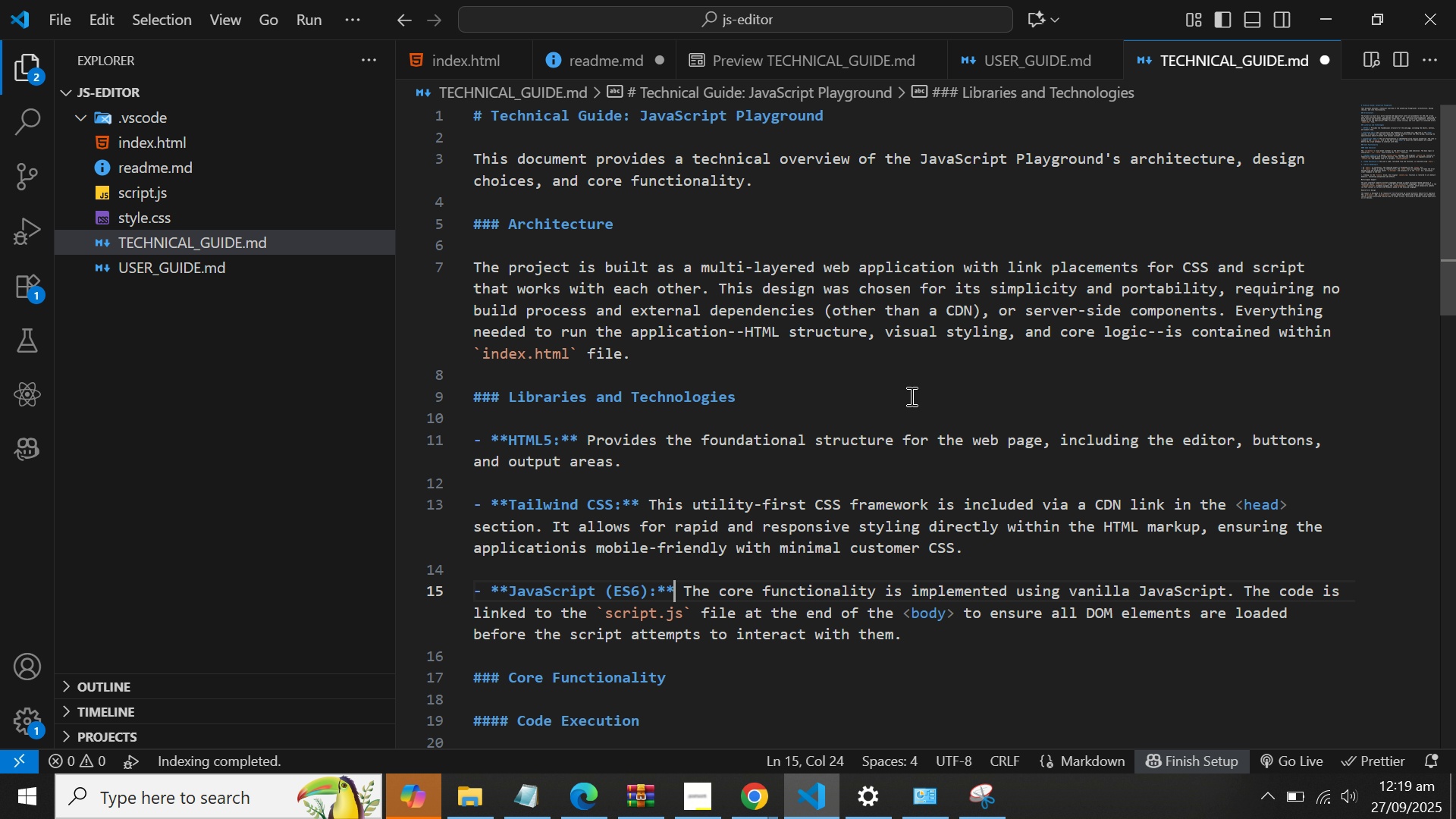 
wait(5.89)
 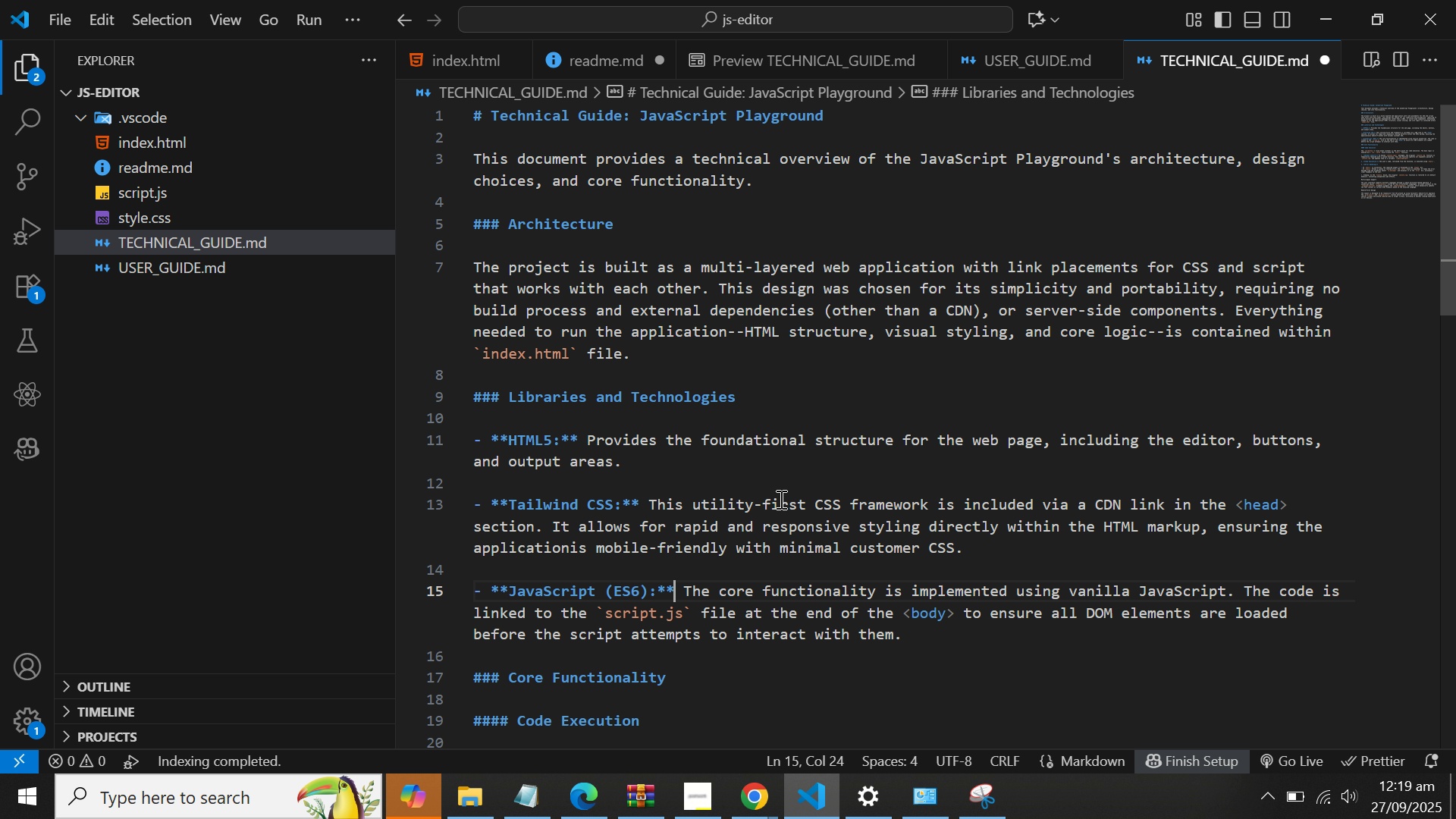 
left_click([903, 617])
 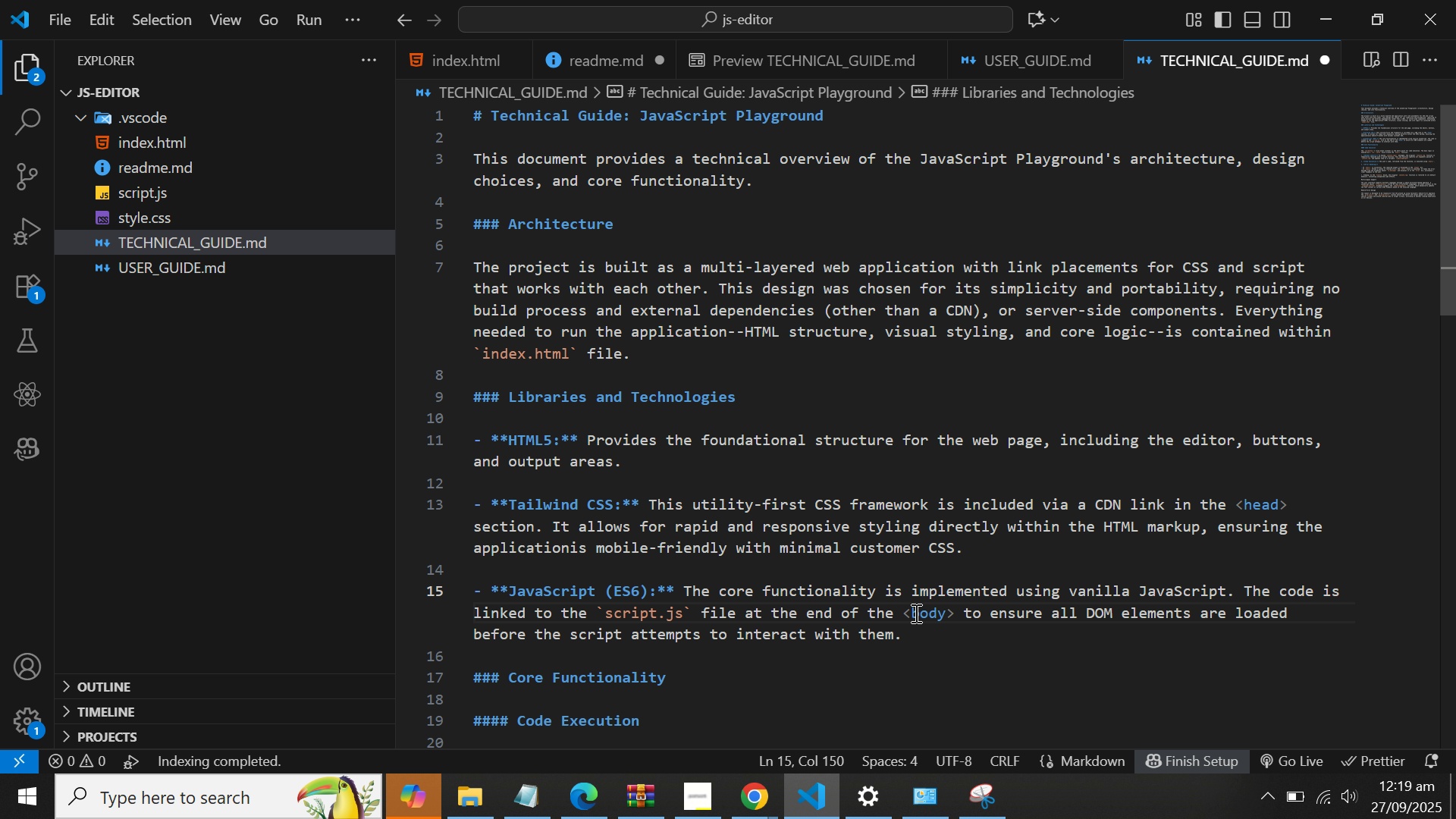 
left_click([915, 613])
 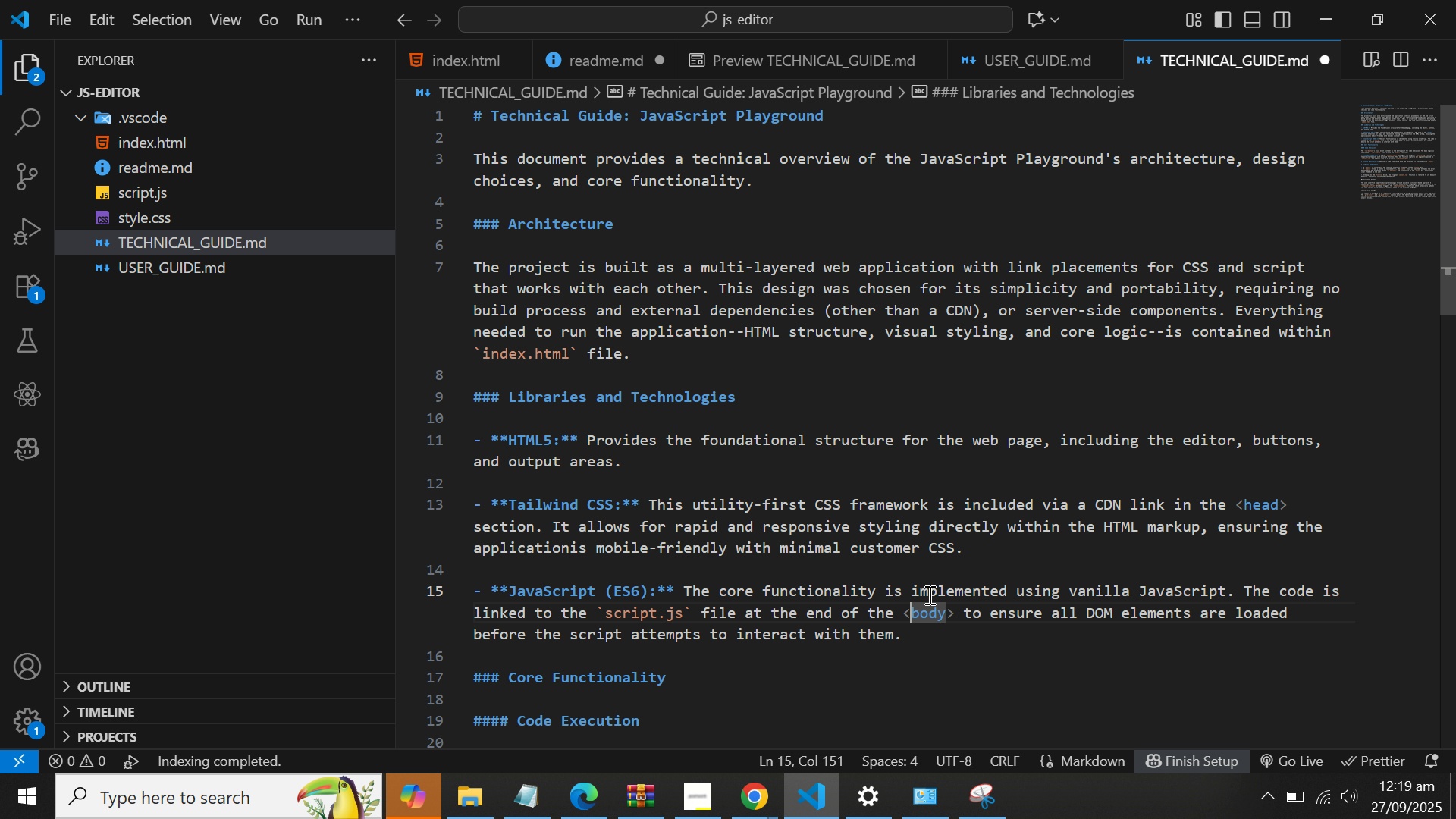 
key(Backspace)
 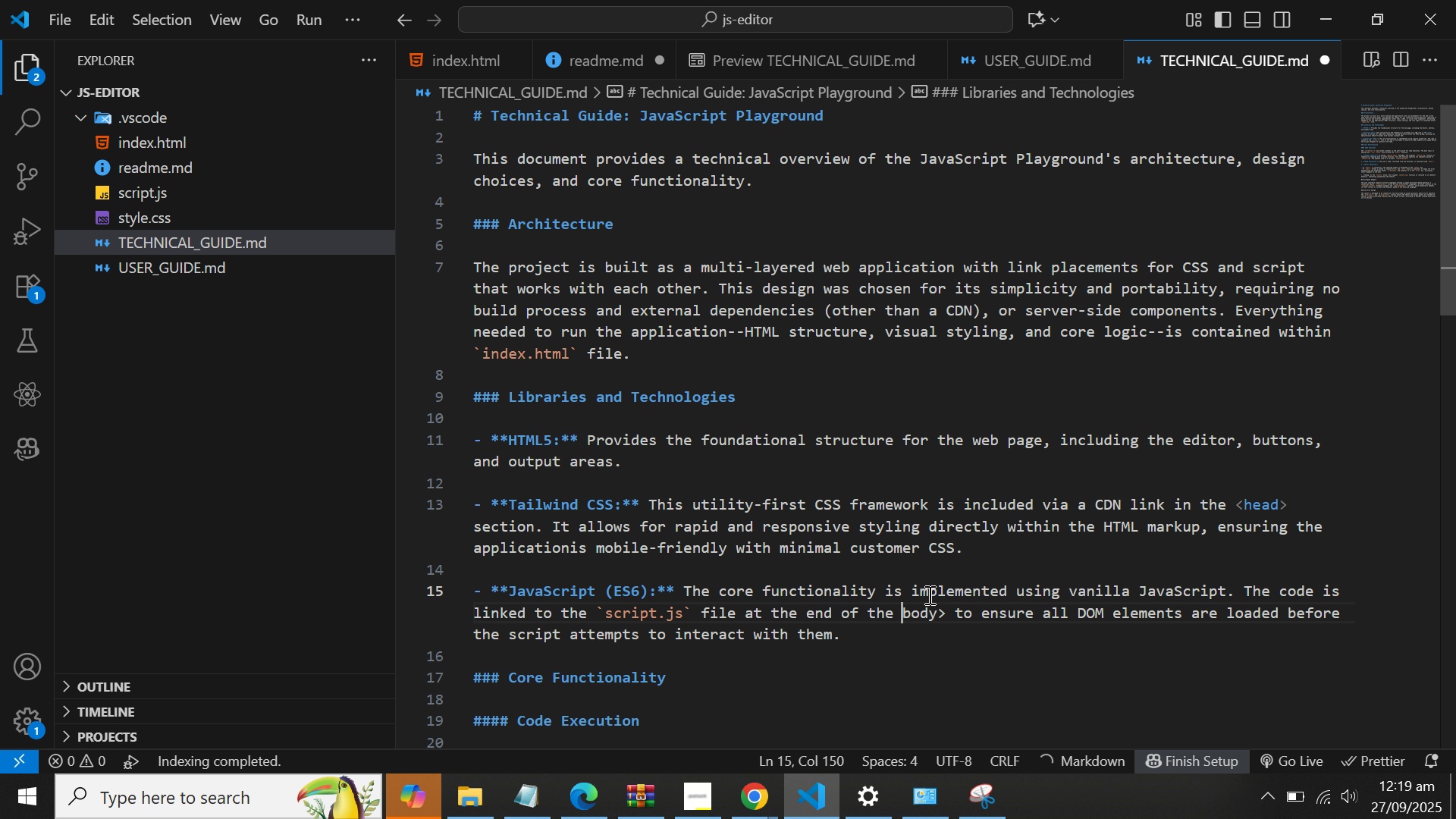 
key(ArrowRight)
 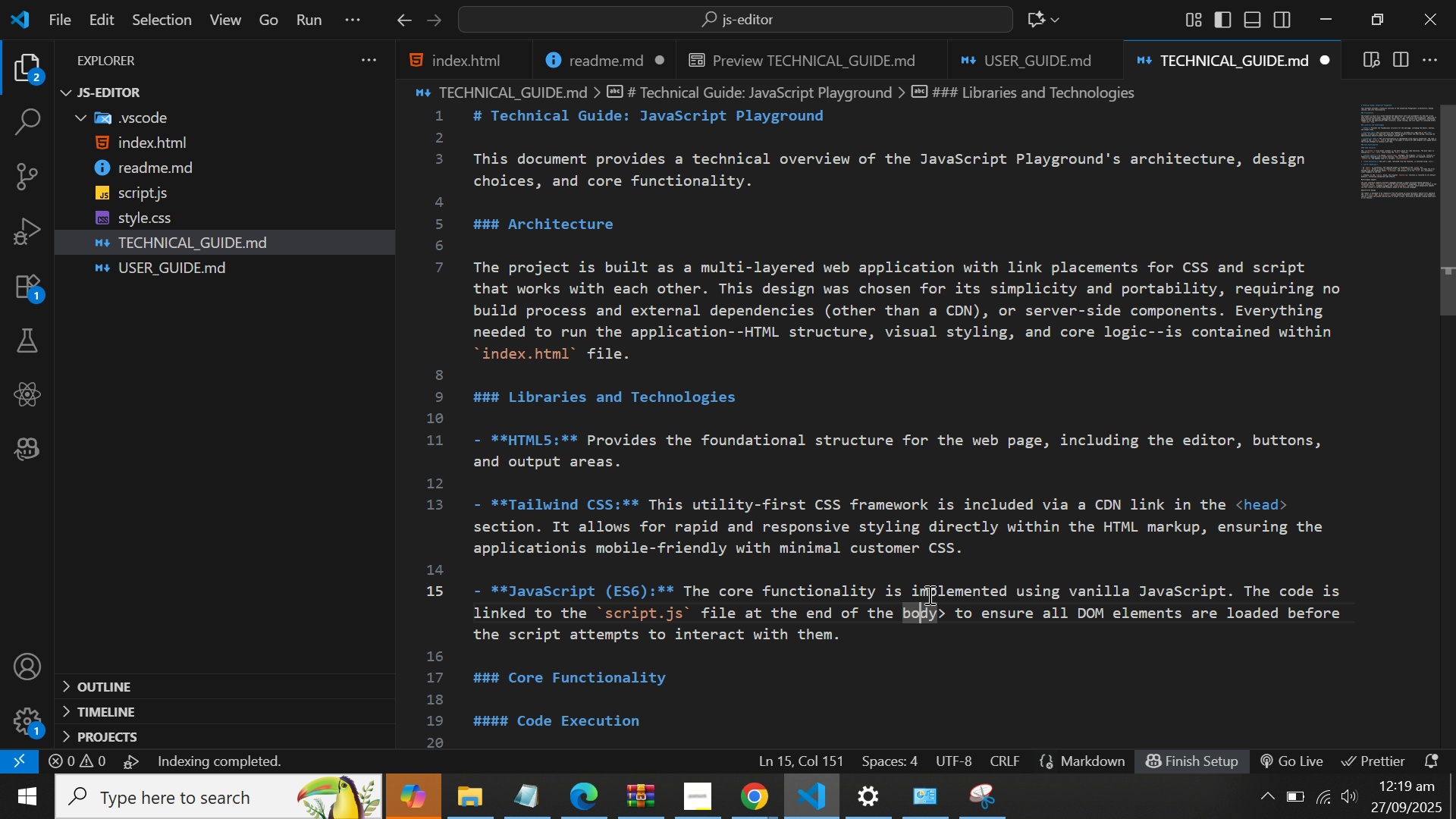 
key(ArrowRight)
 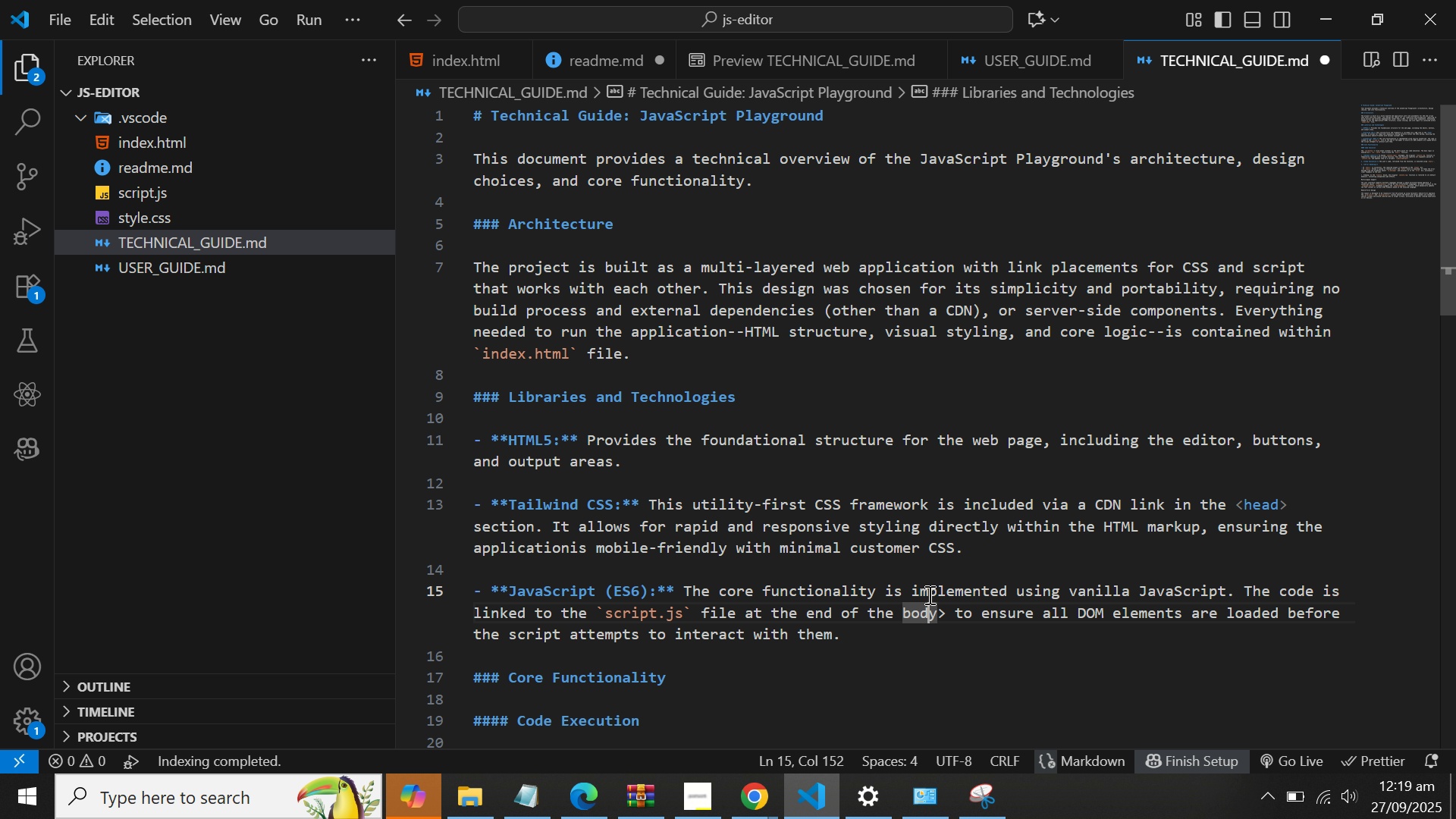 
key(ArrowRight)
 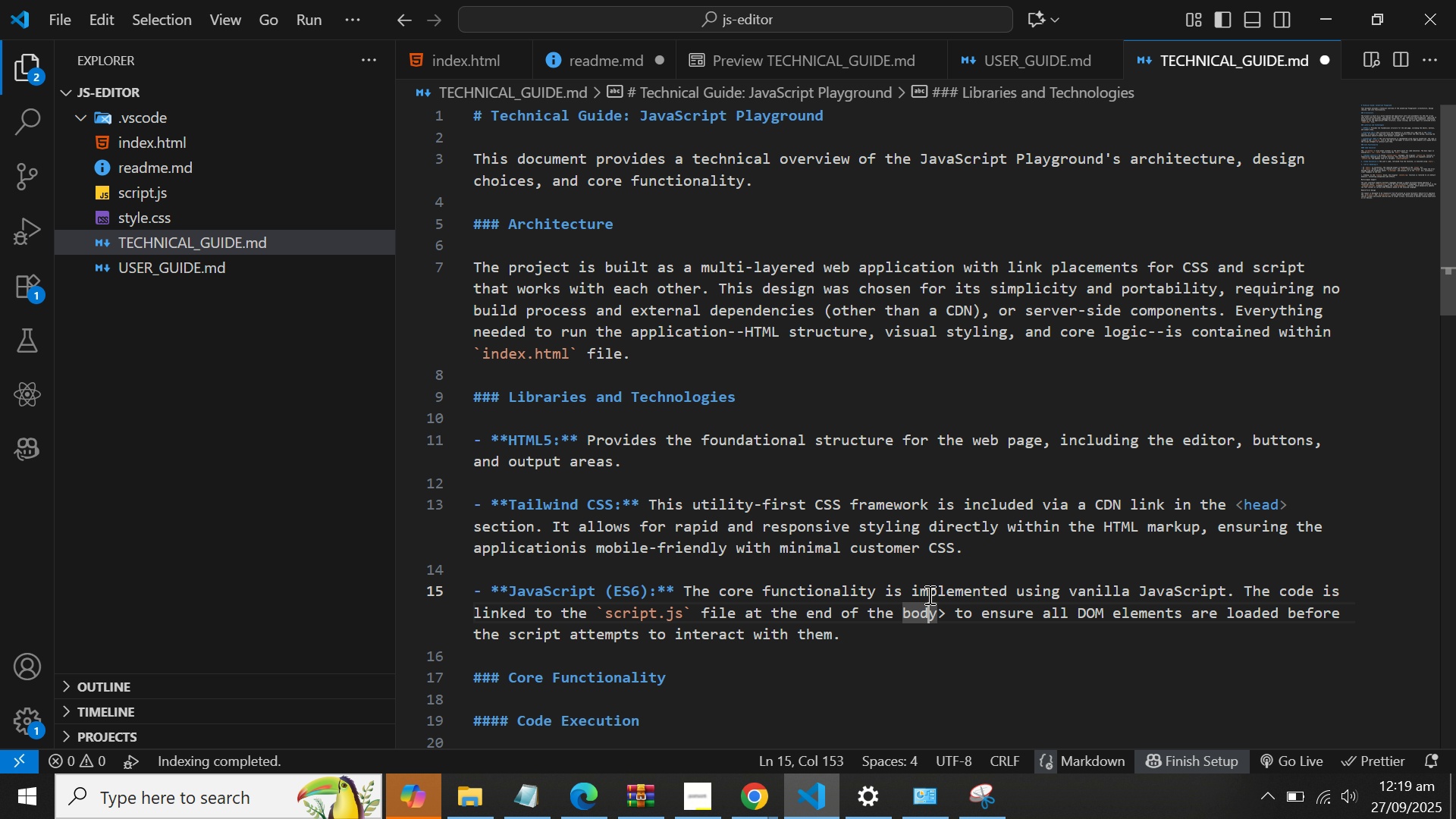 
key(ArrowRight)
 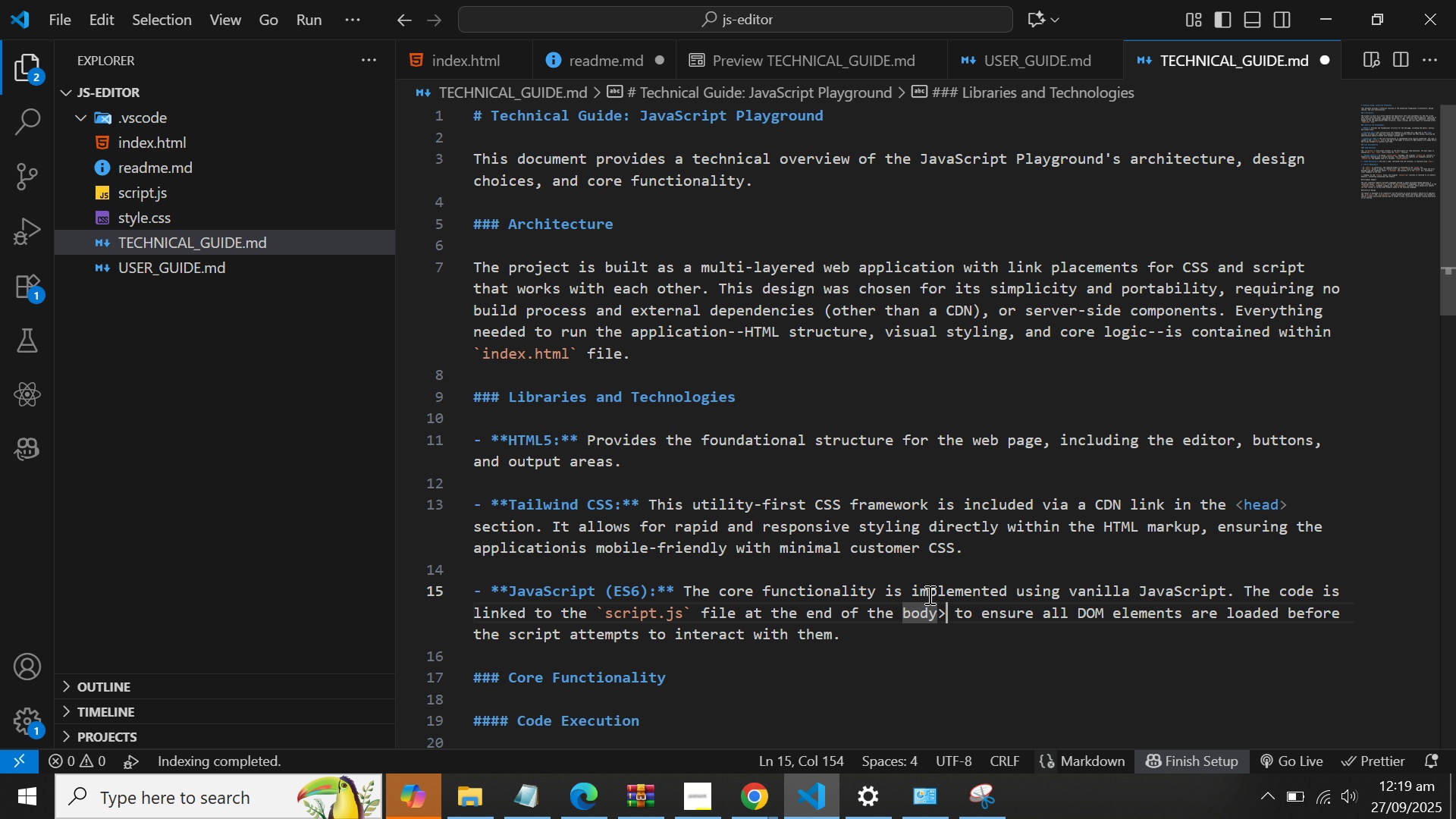 
key(ArrowRight)
 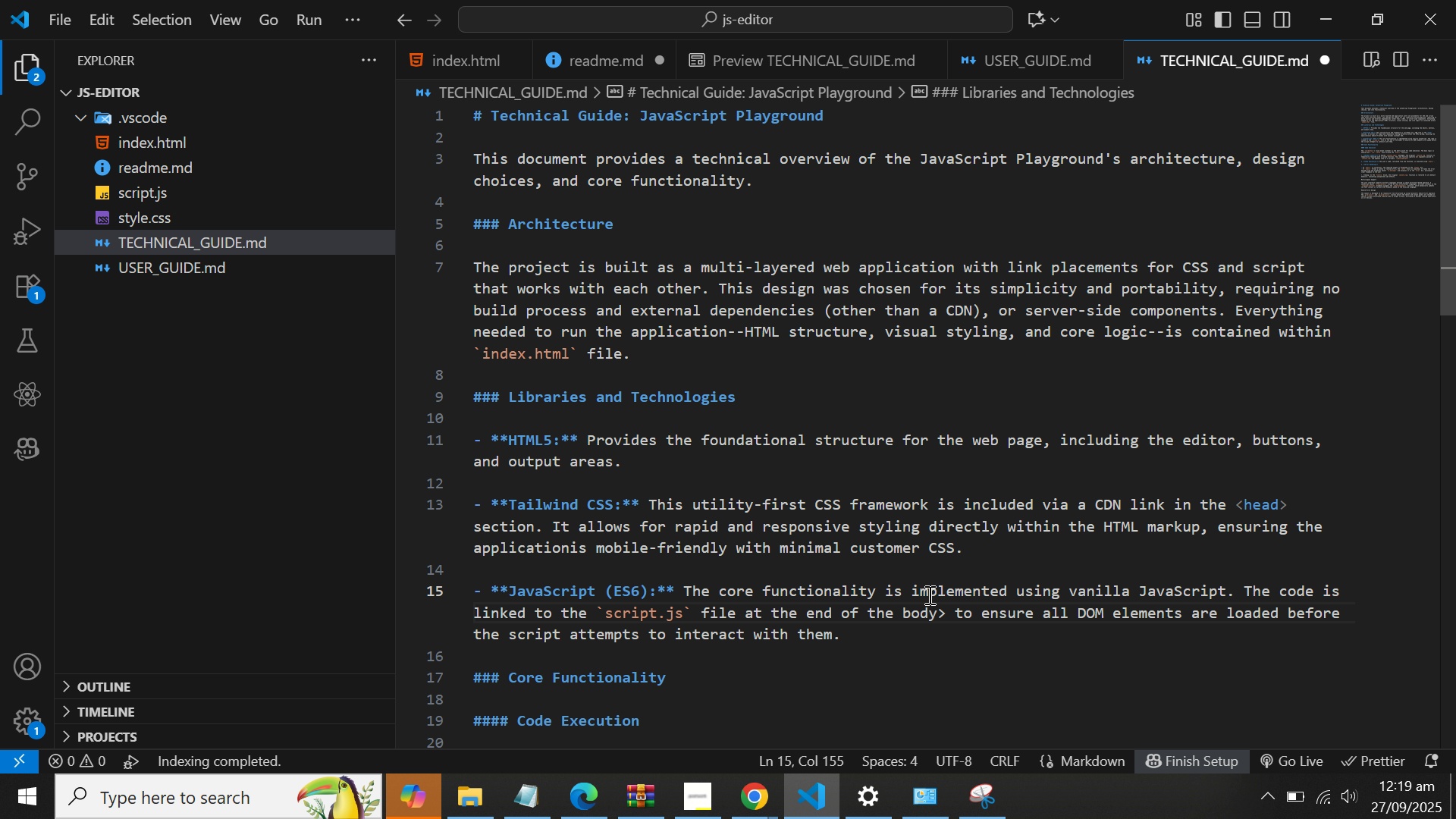 
key(Backspace)
 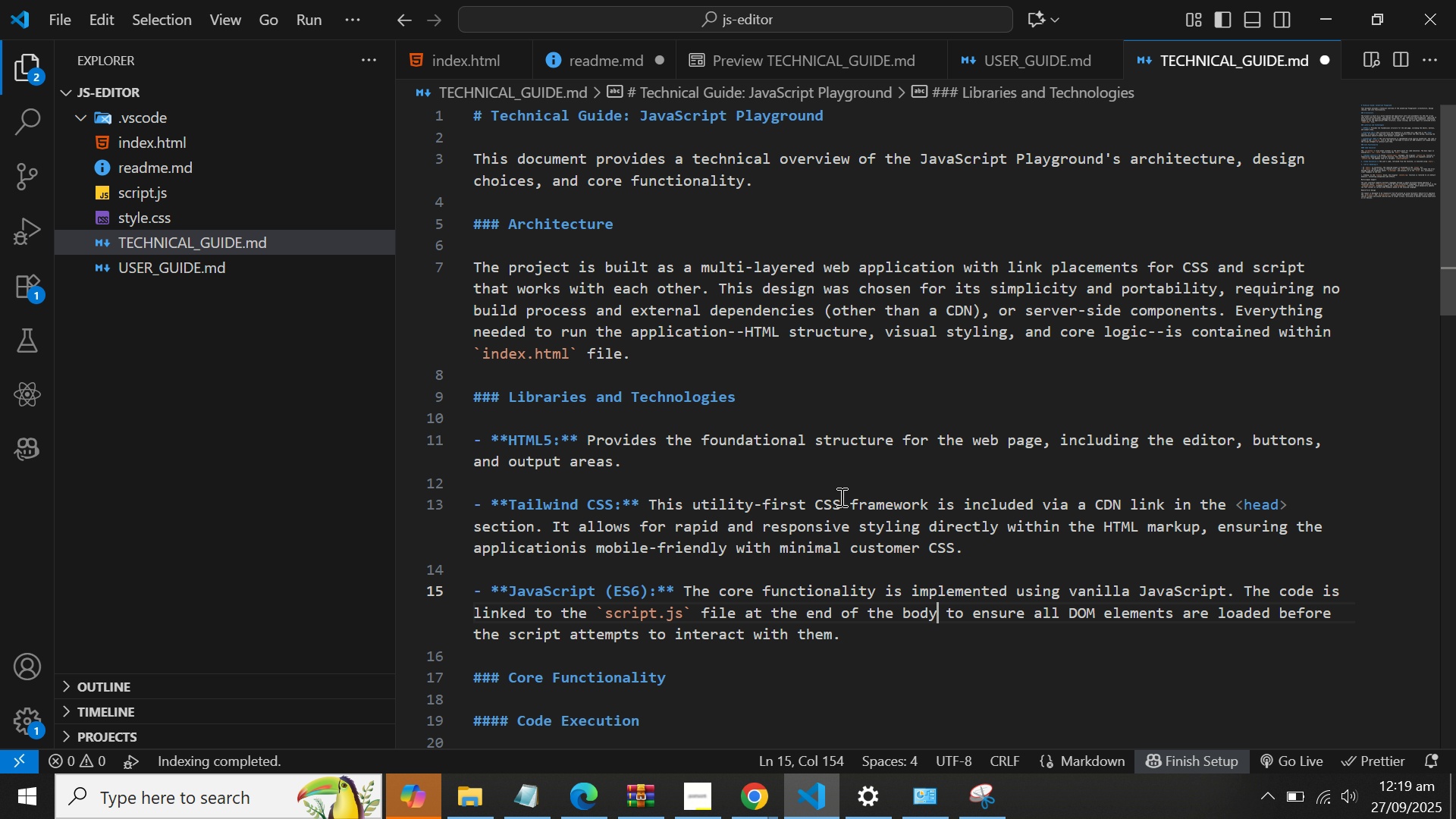 
scroll: coordinate [847, 452], scroll_direction: up, amount: 3.0
 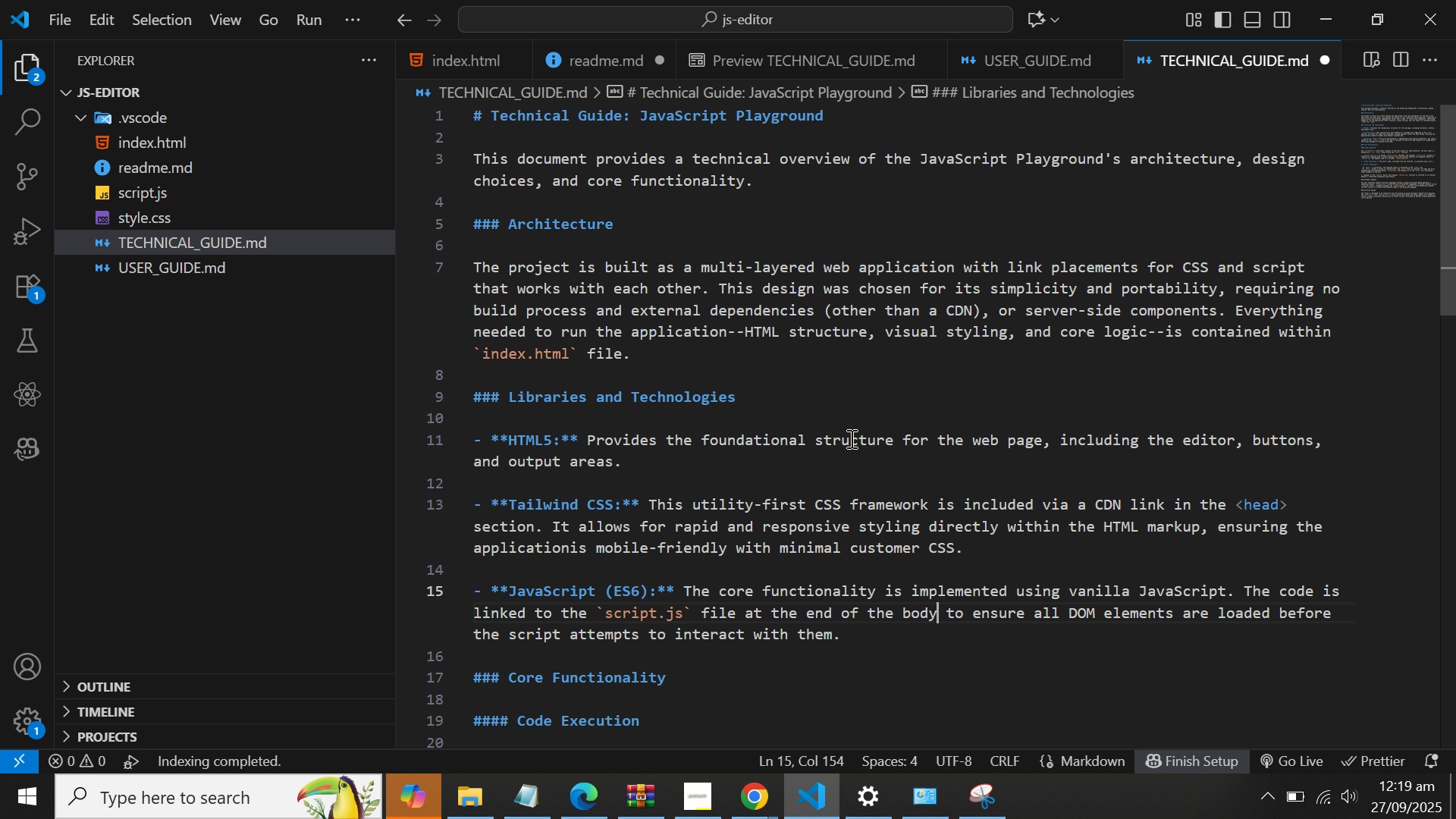 
scroll: coordinate [853, 437], scroll_direction: down, amount: 5.0
 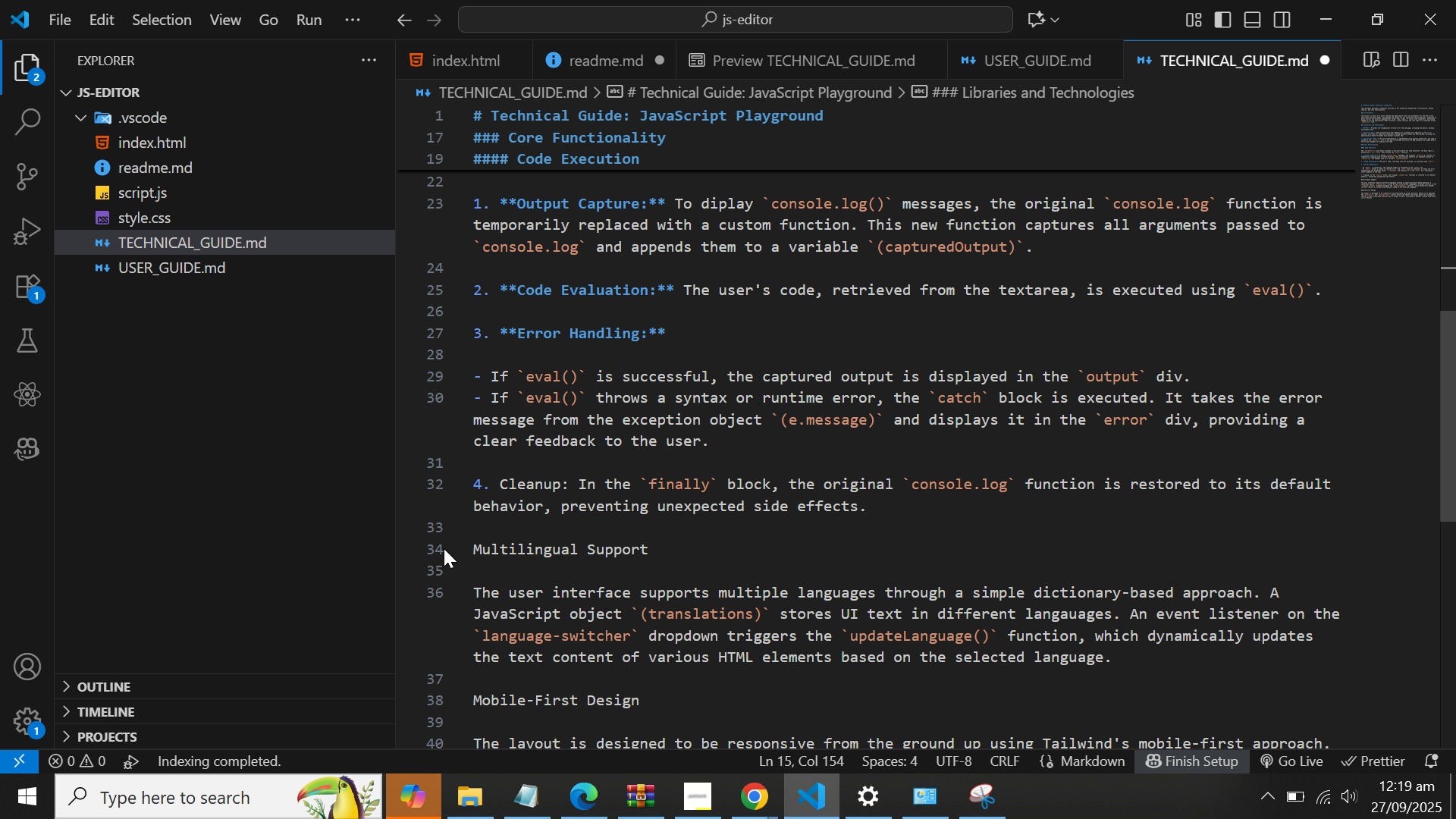 
left_click([481, 547])
 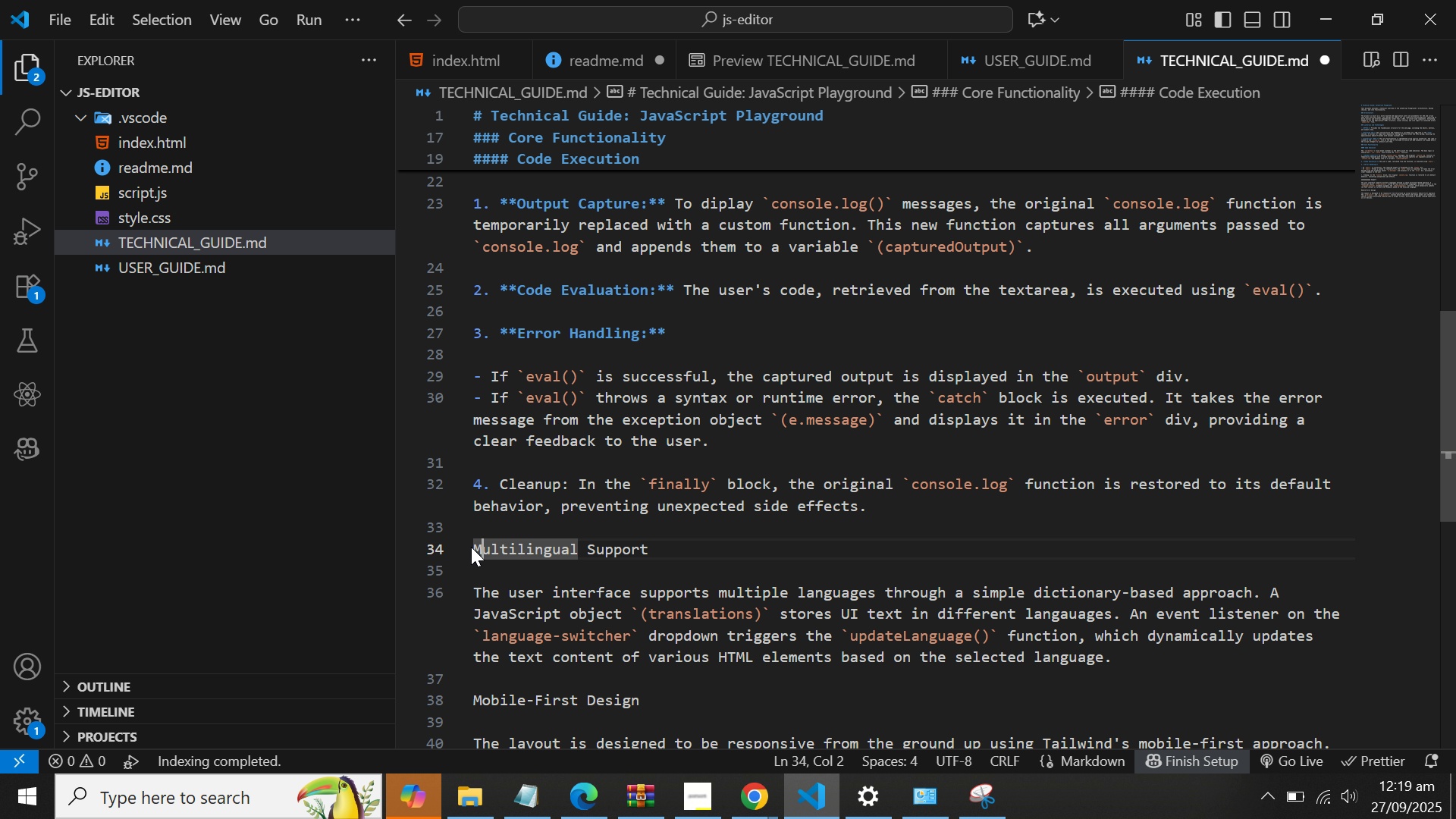 
double_click([475, 548])
 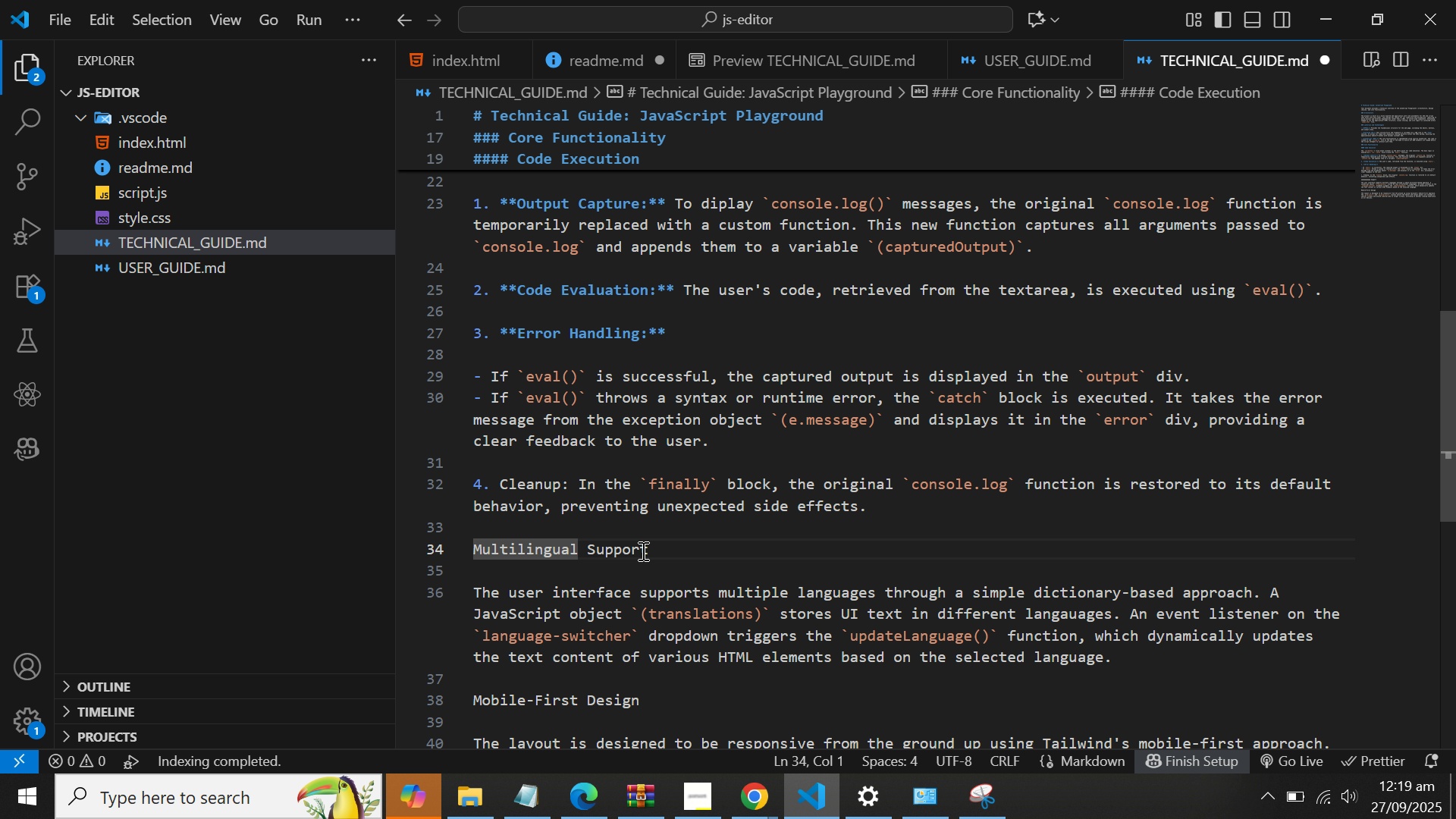 
type(#### )
 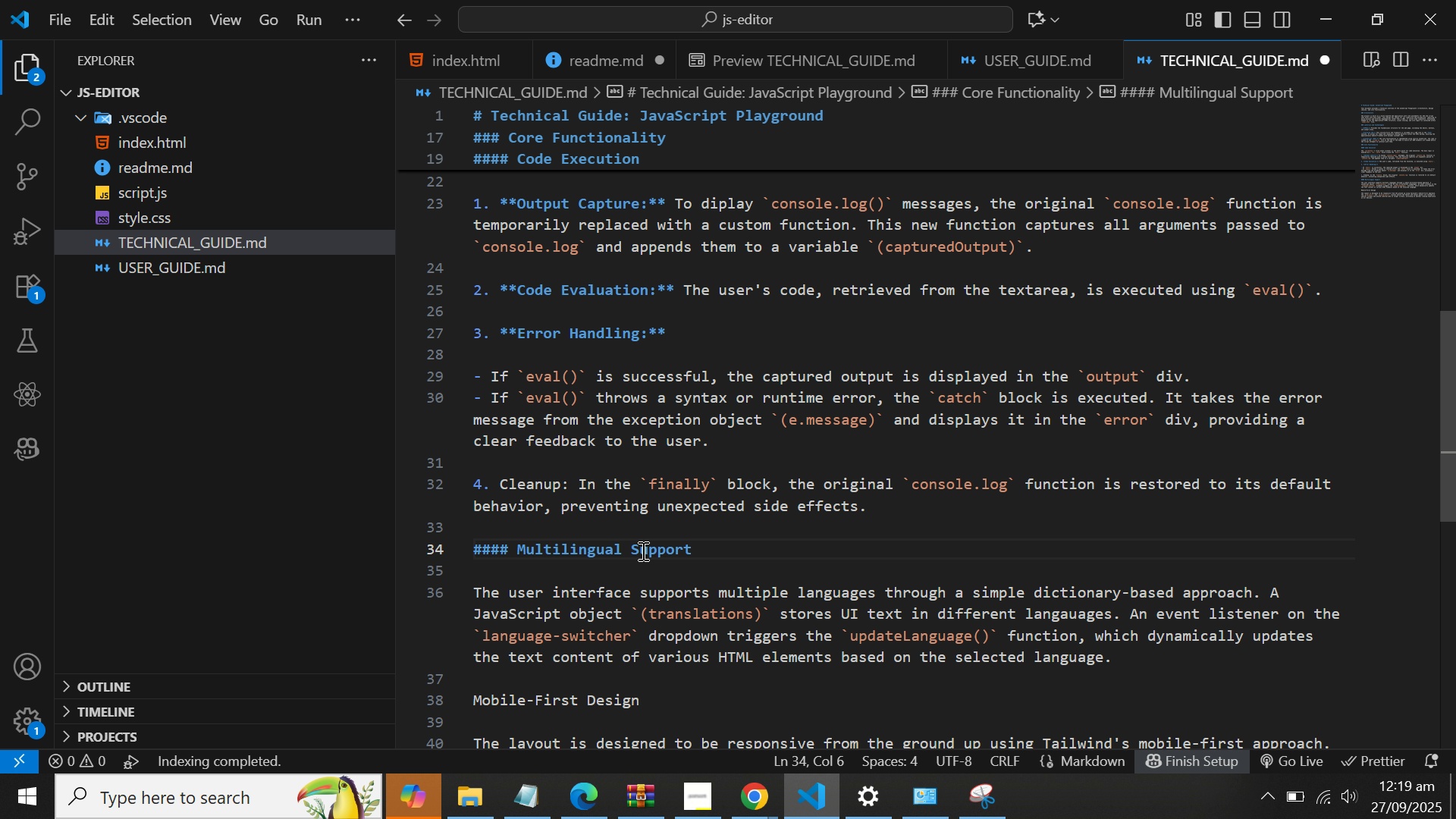 
scroll: coordinate [659, 581], scroll_direction: down, amount: 2.0
 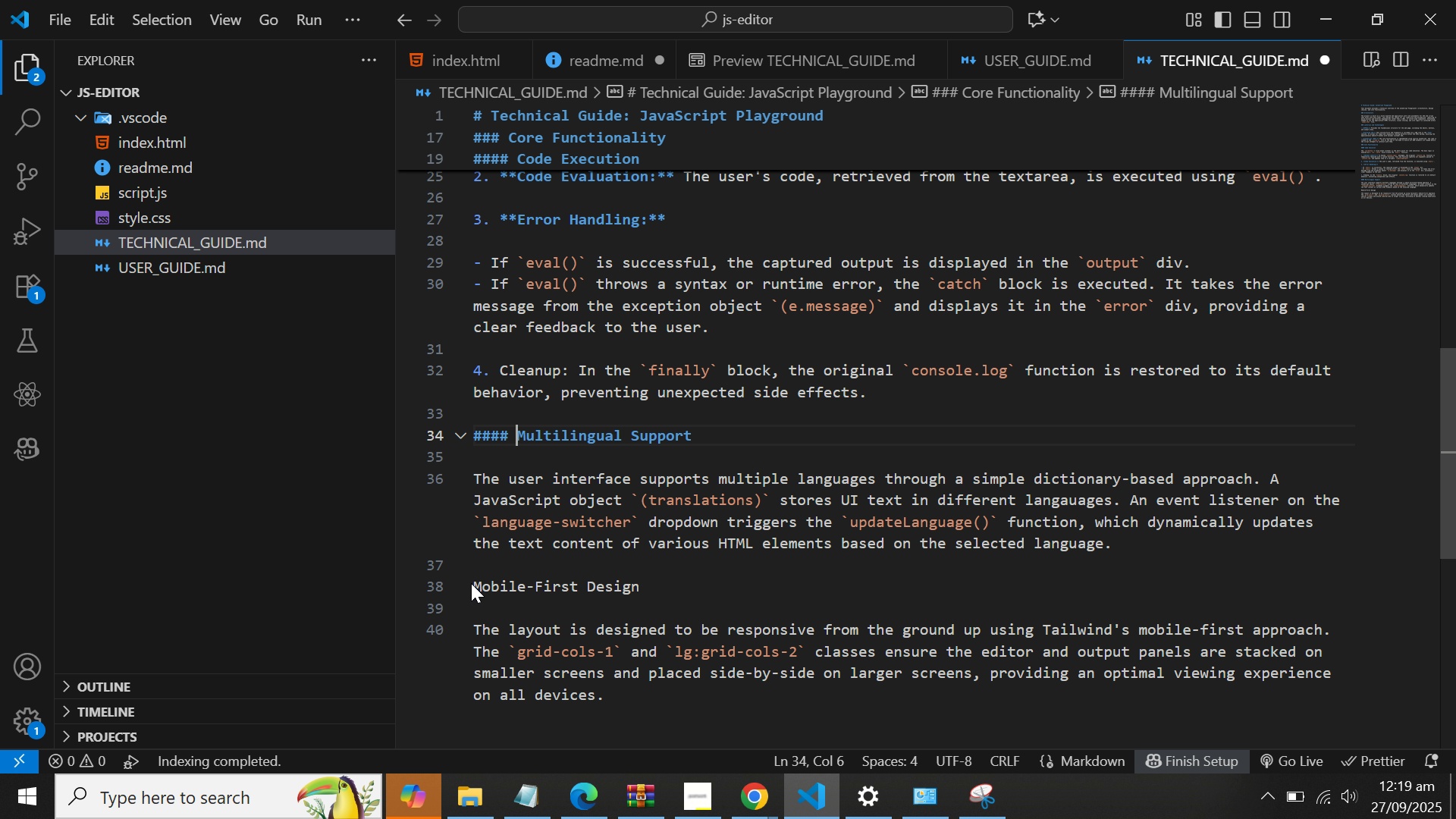 
left_click([476, 585])
 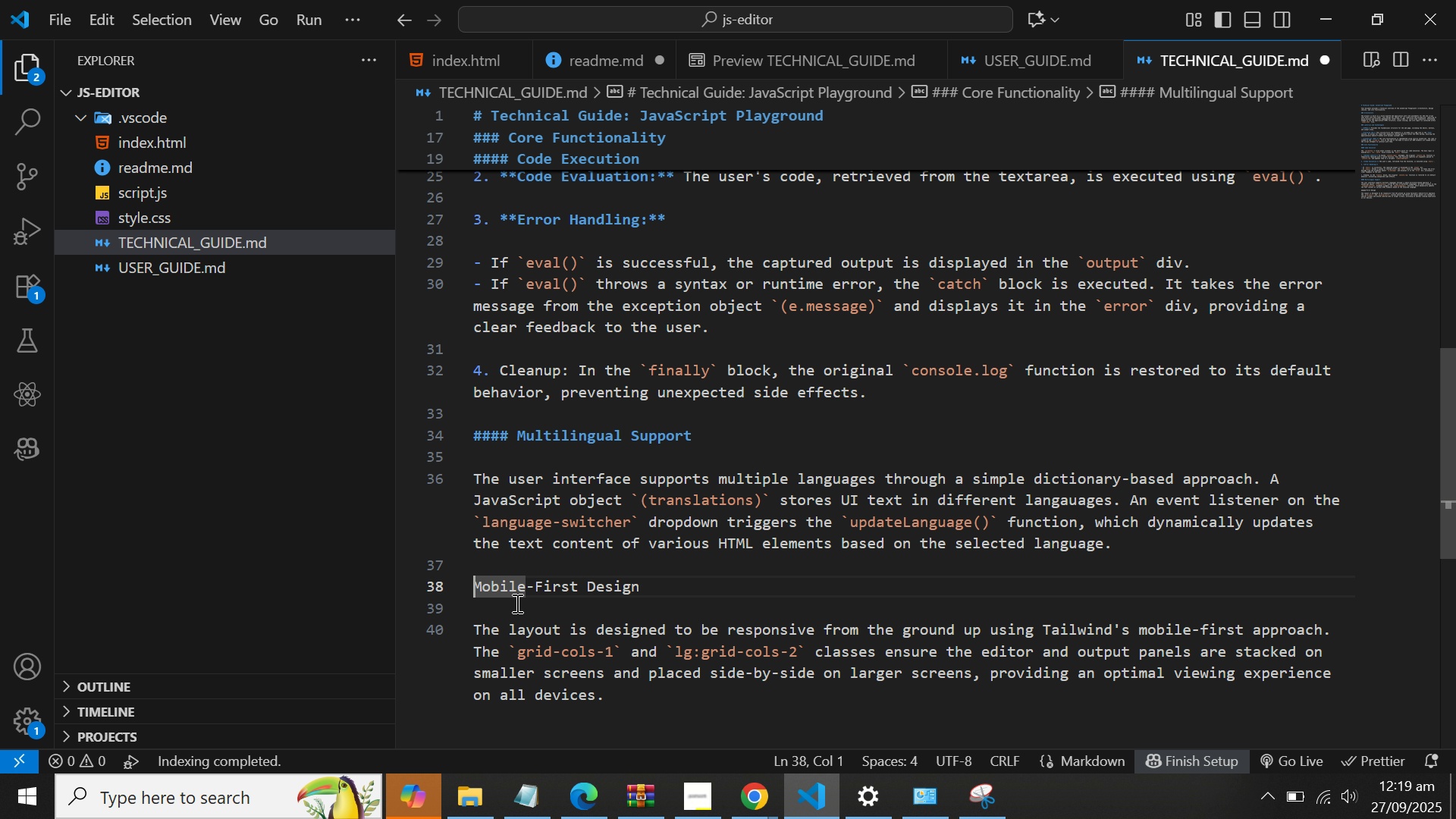 
type(#### )
 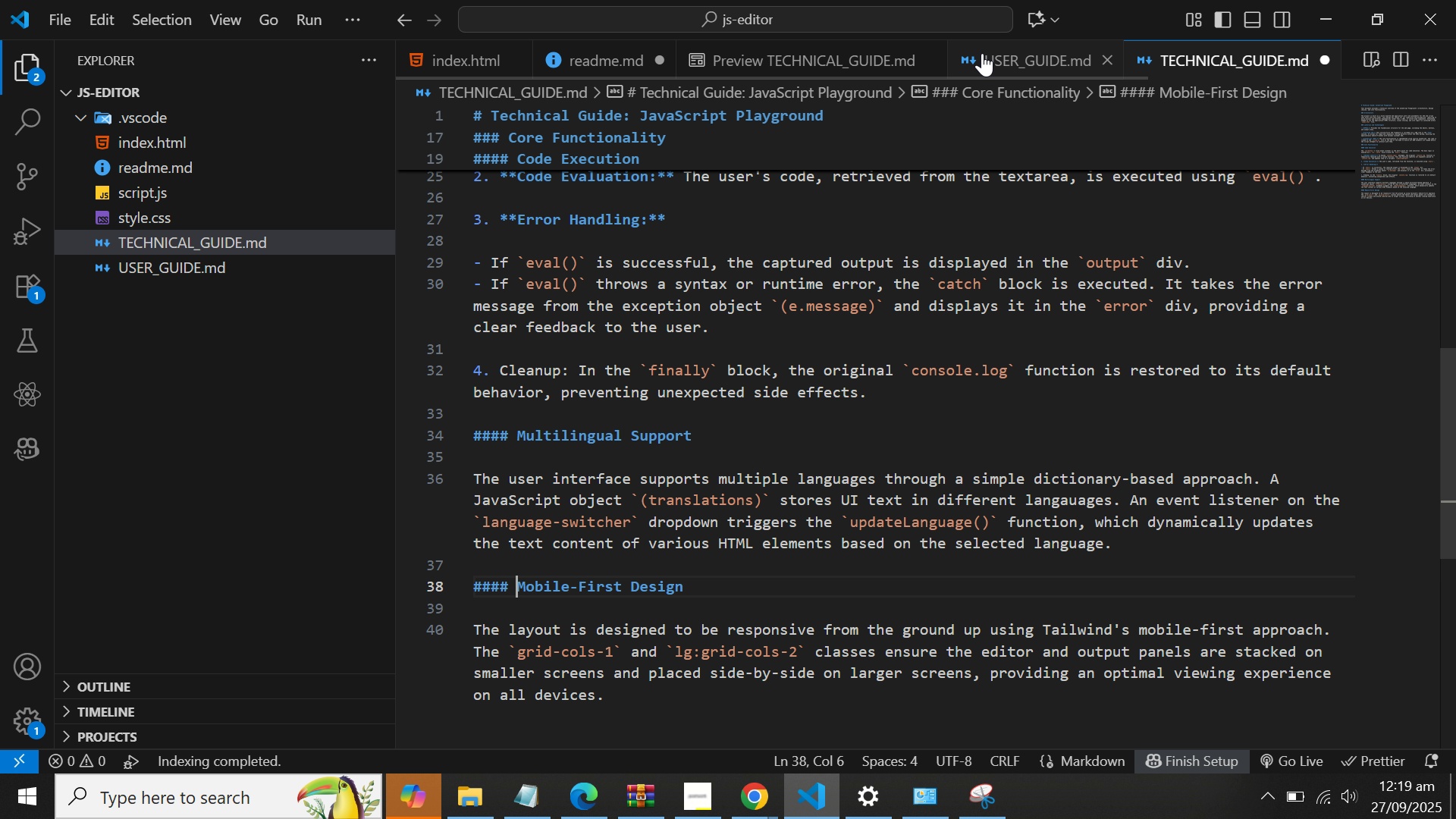 
left_click([850, 57])
 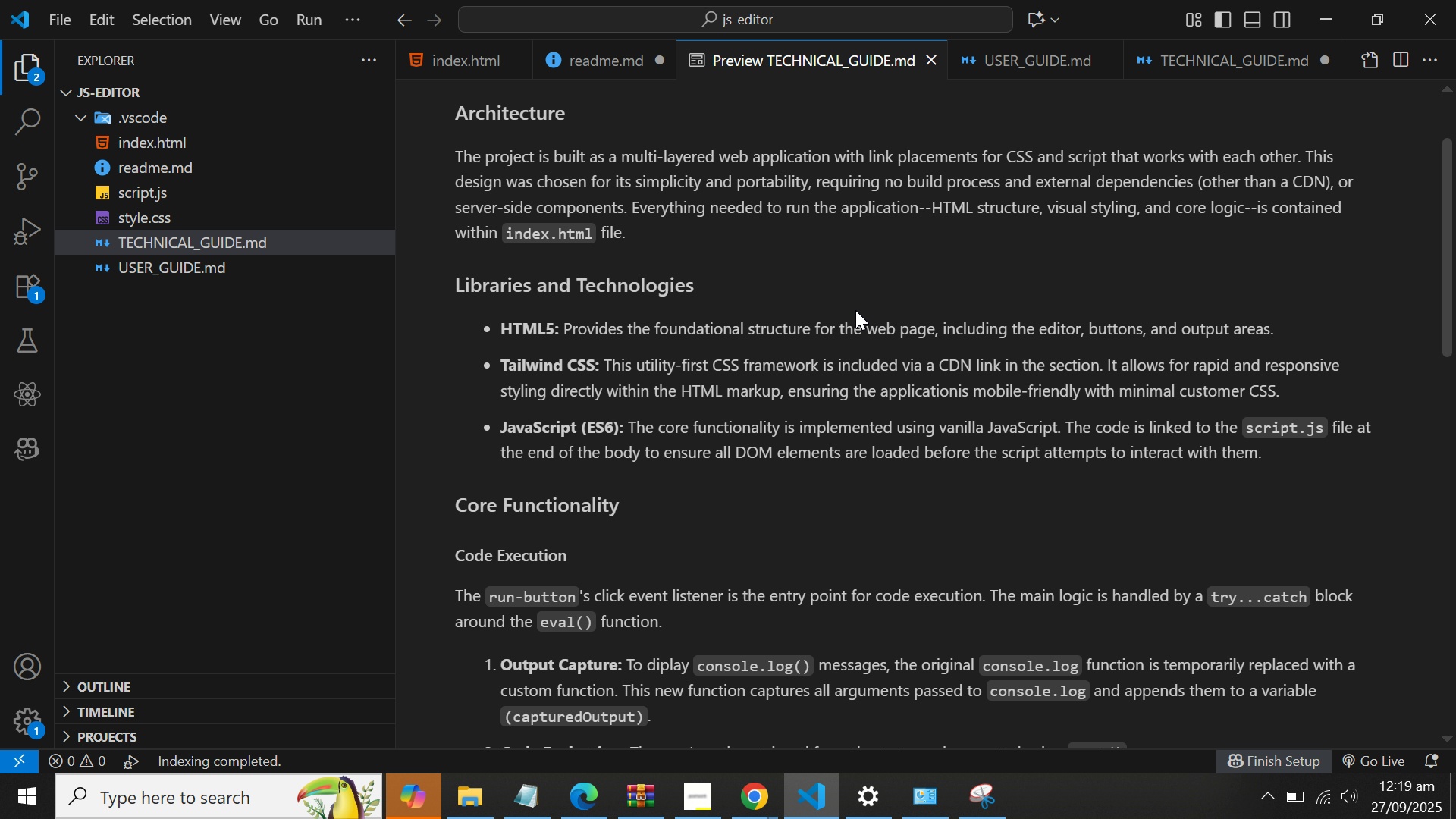 
scroll: coordinate [855, 310], scroll_direction: down, amount: 3.0
 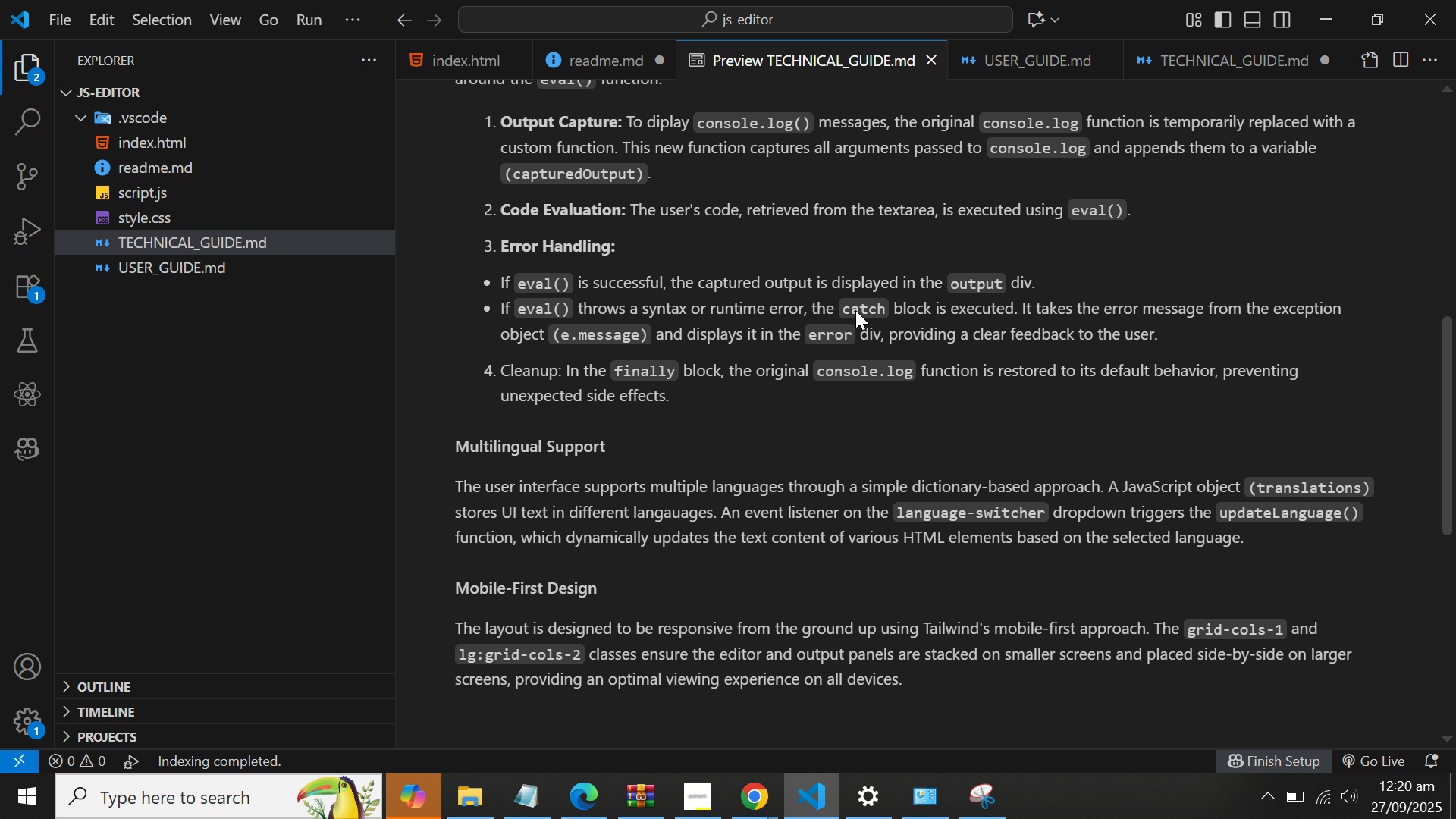 
scroll: coordinate [855, 309], scroll_direction: up, amount: 5.0
 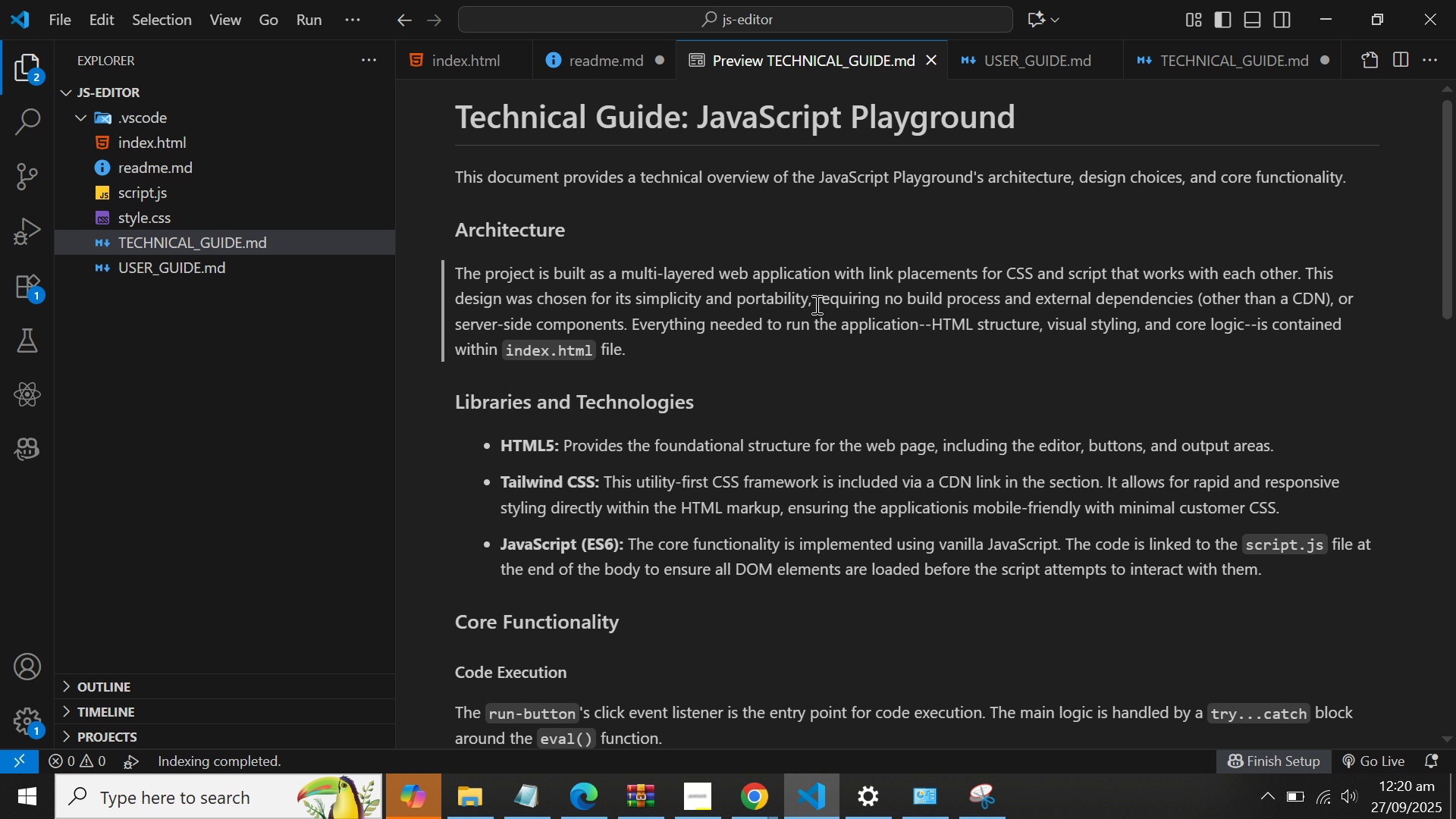 
scroll: coordinate [822, 207], scroll_direction: down, amount: 6.0
 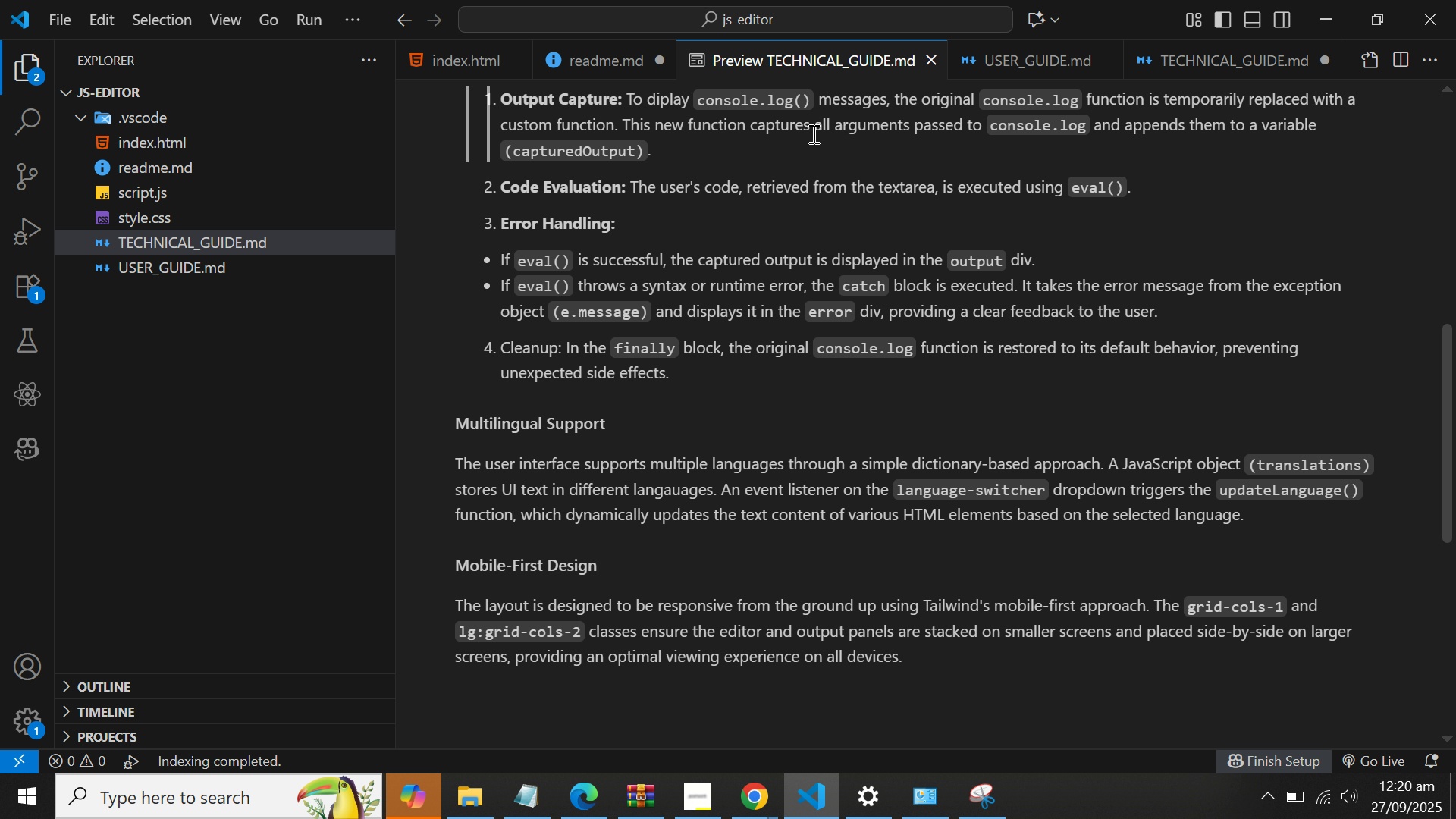 
wait(7.21)
 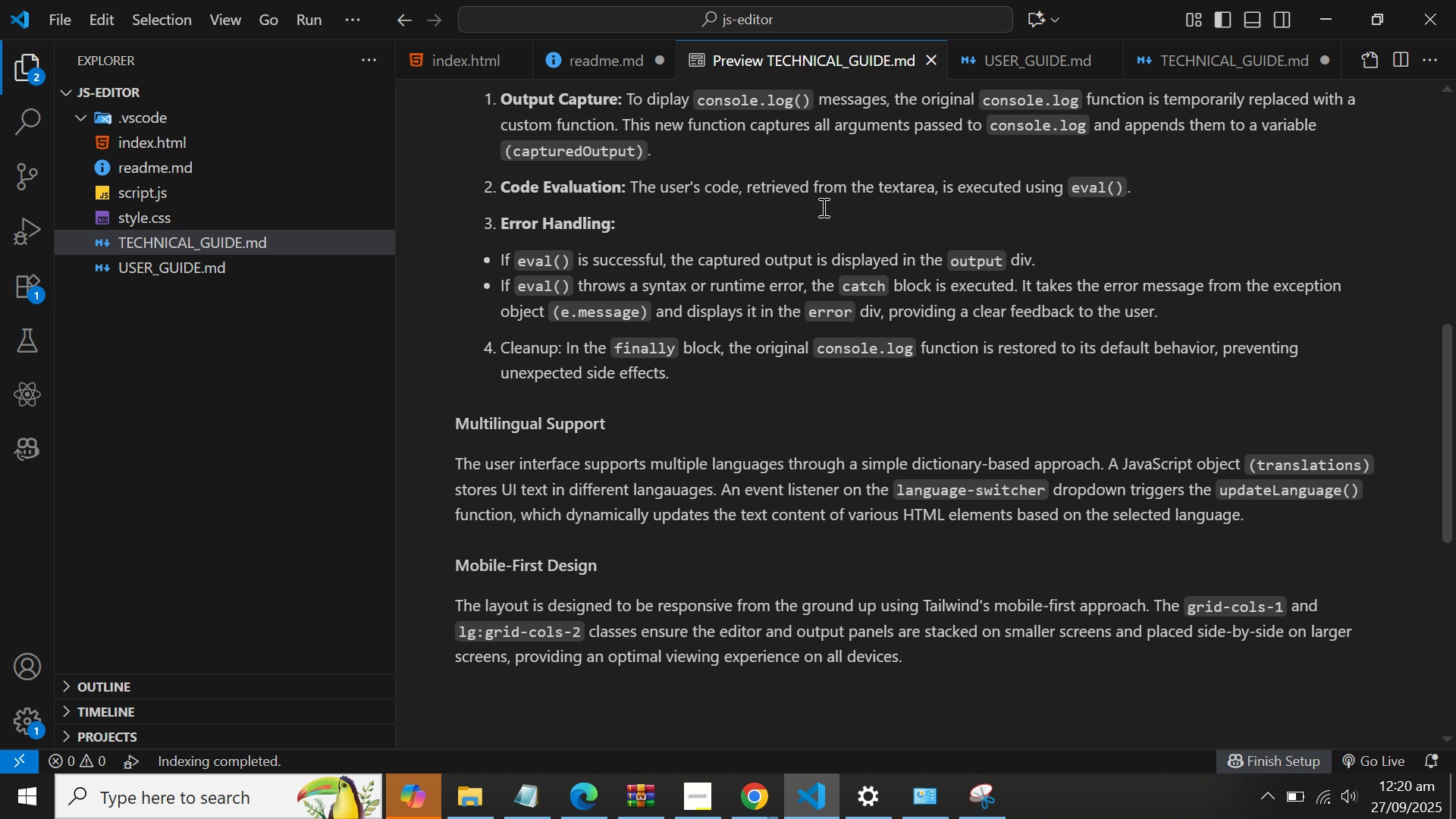 
left_click([1204, 63])
 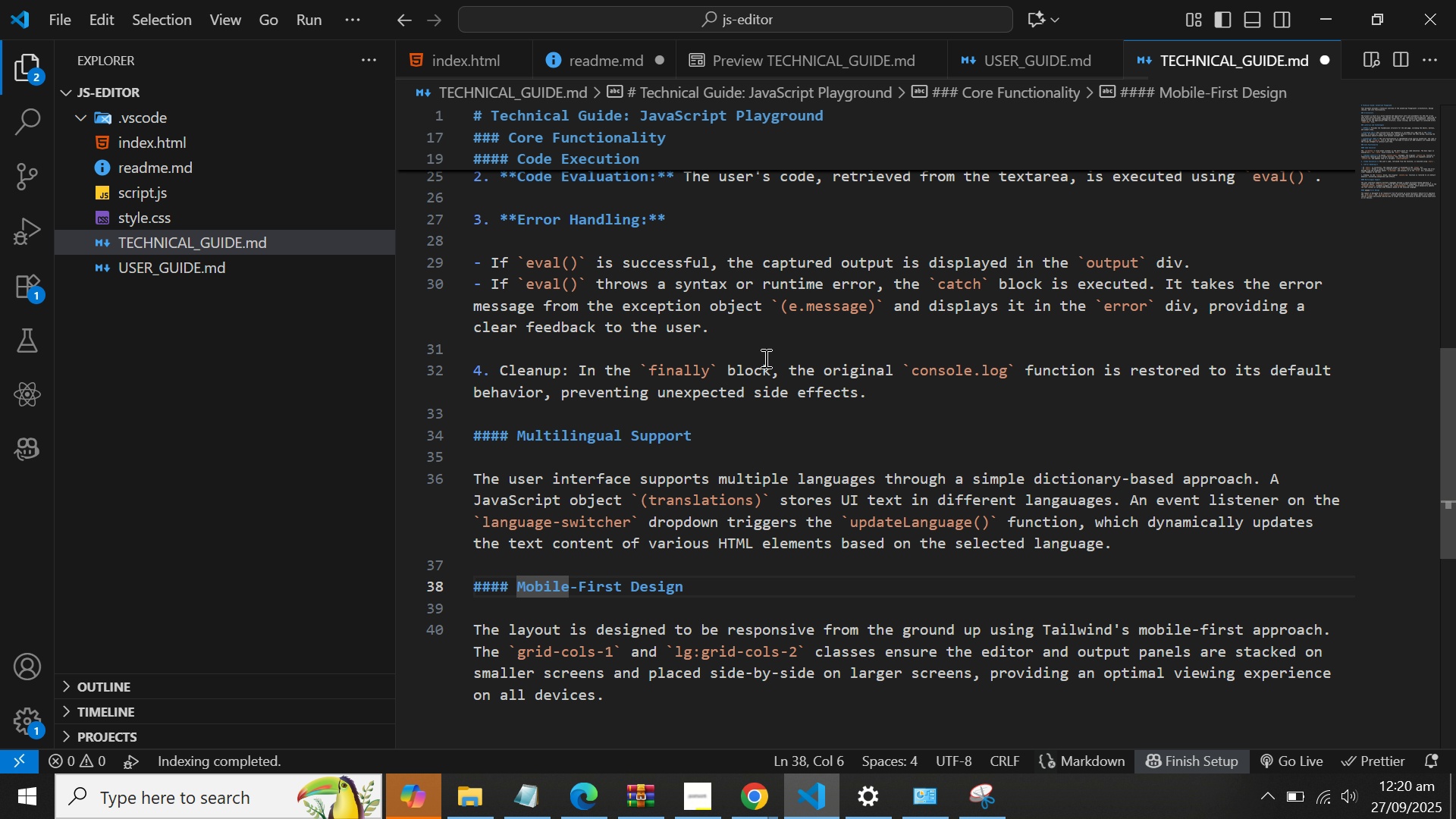 
scroll: coordinate [763, 348], scroll_direction: none, amount: 0.0
 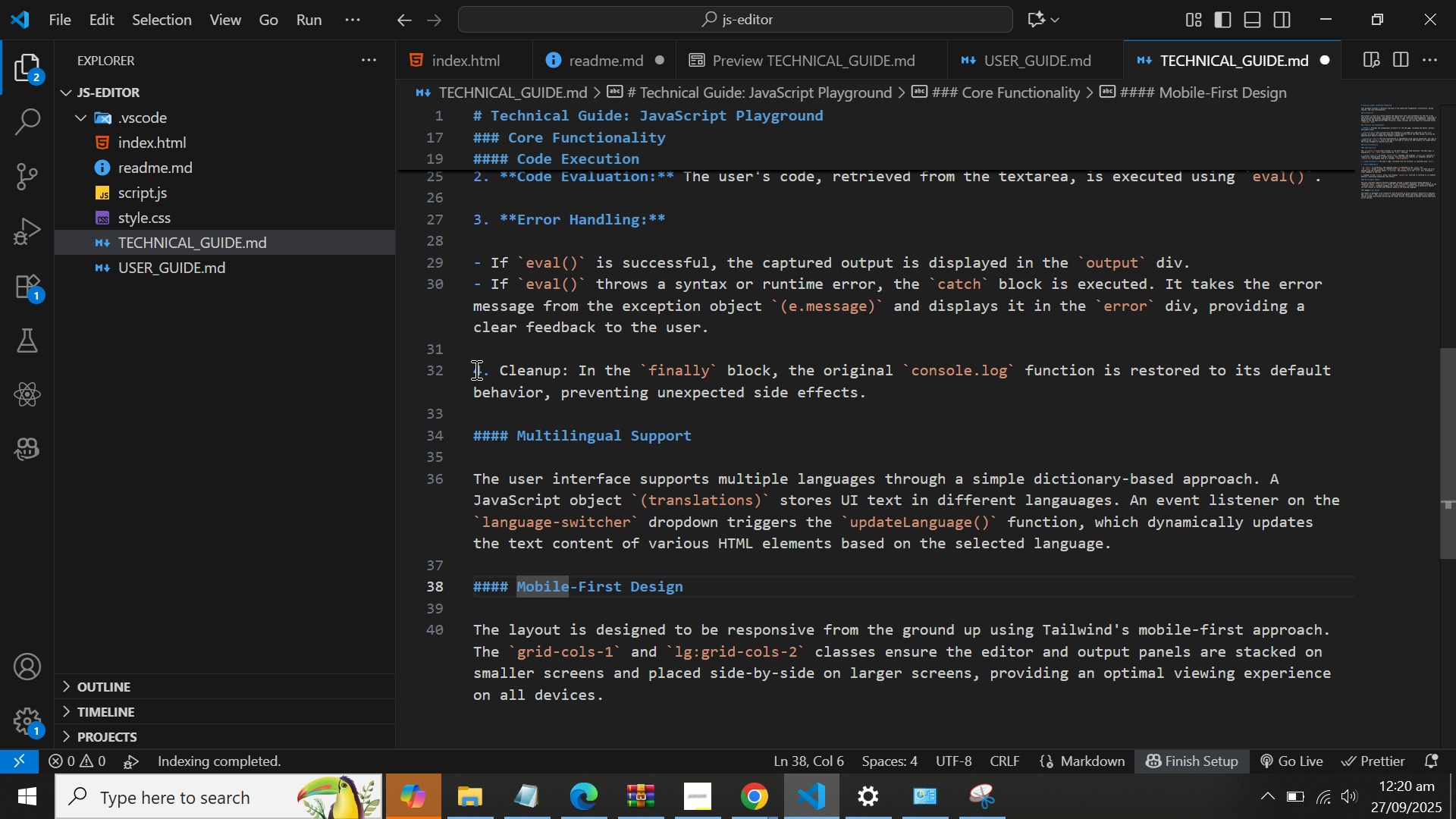 
left_click([475, 369])
 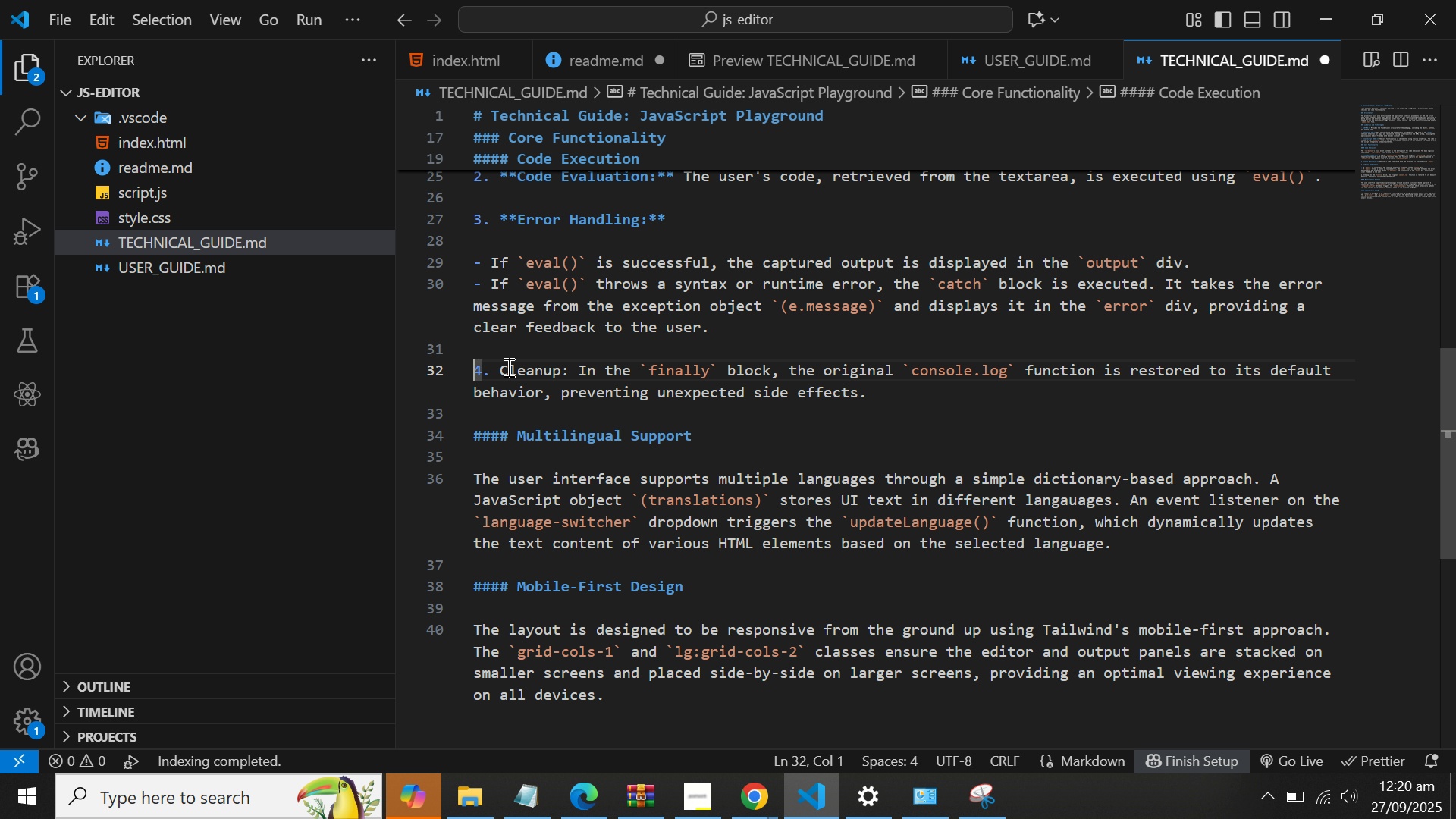 
left_click([504, 367])
 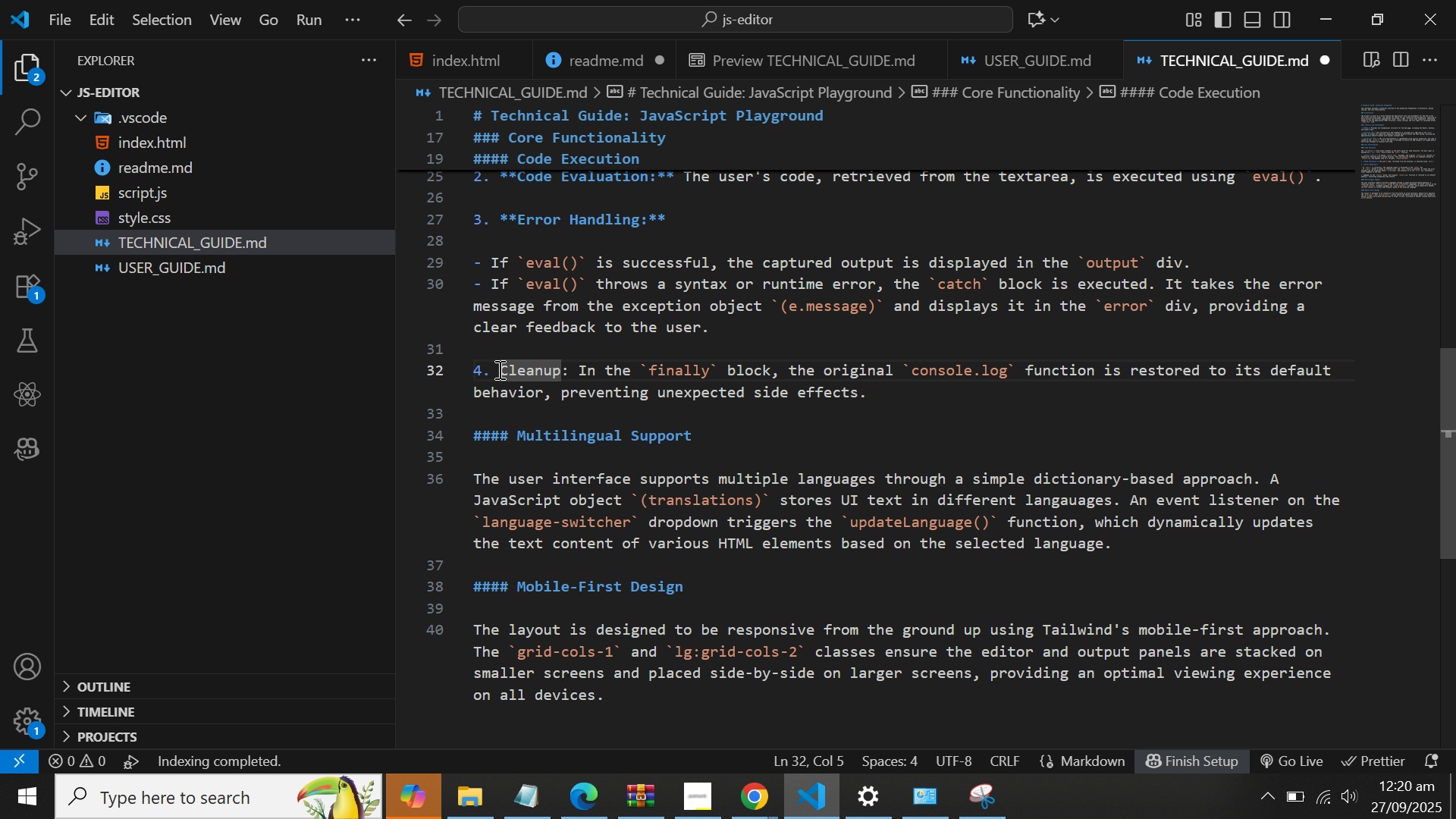 
left_click([498, 369])
 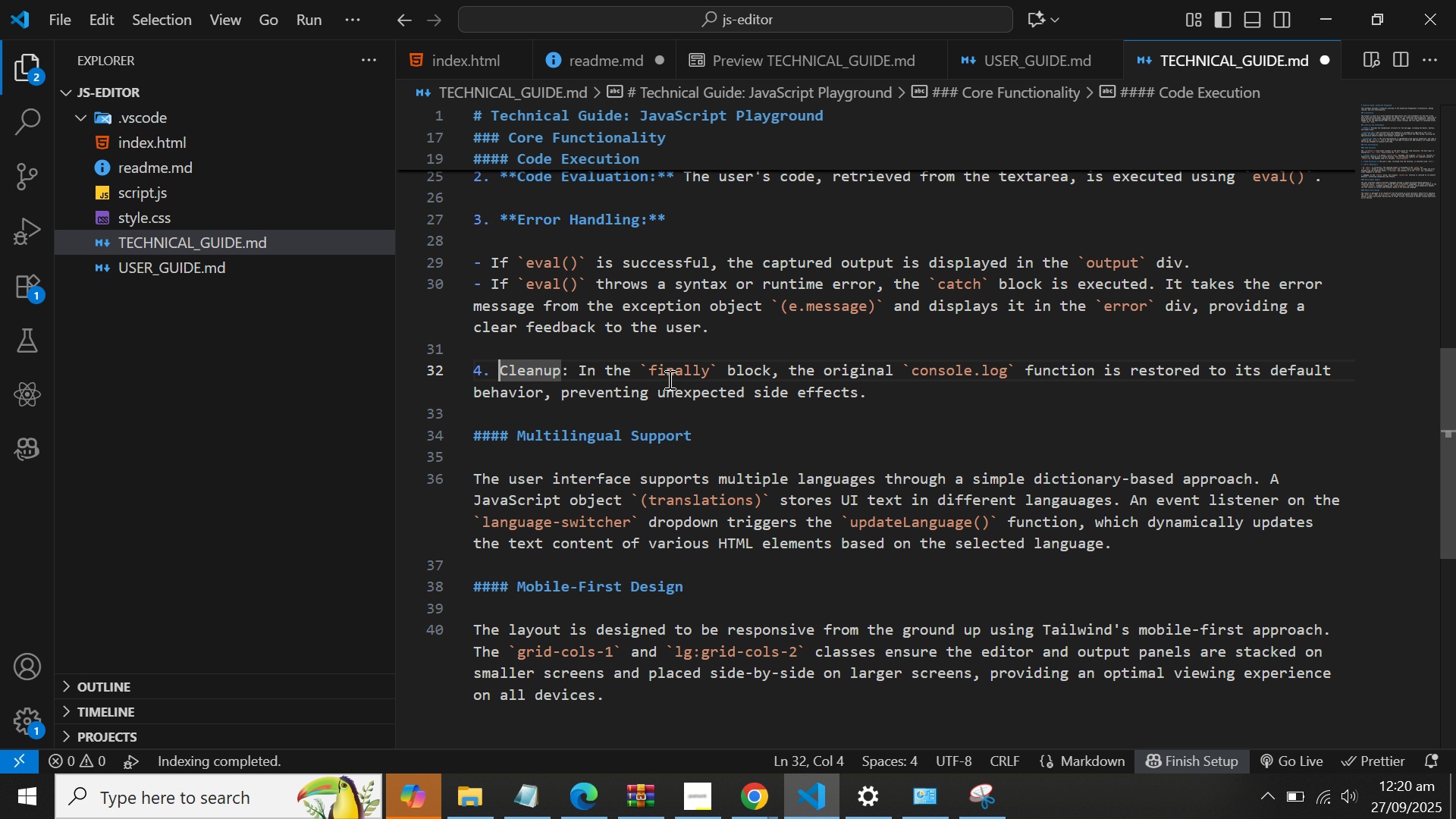 
type(**)
 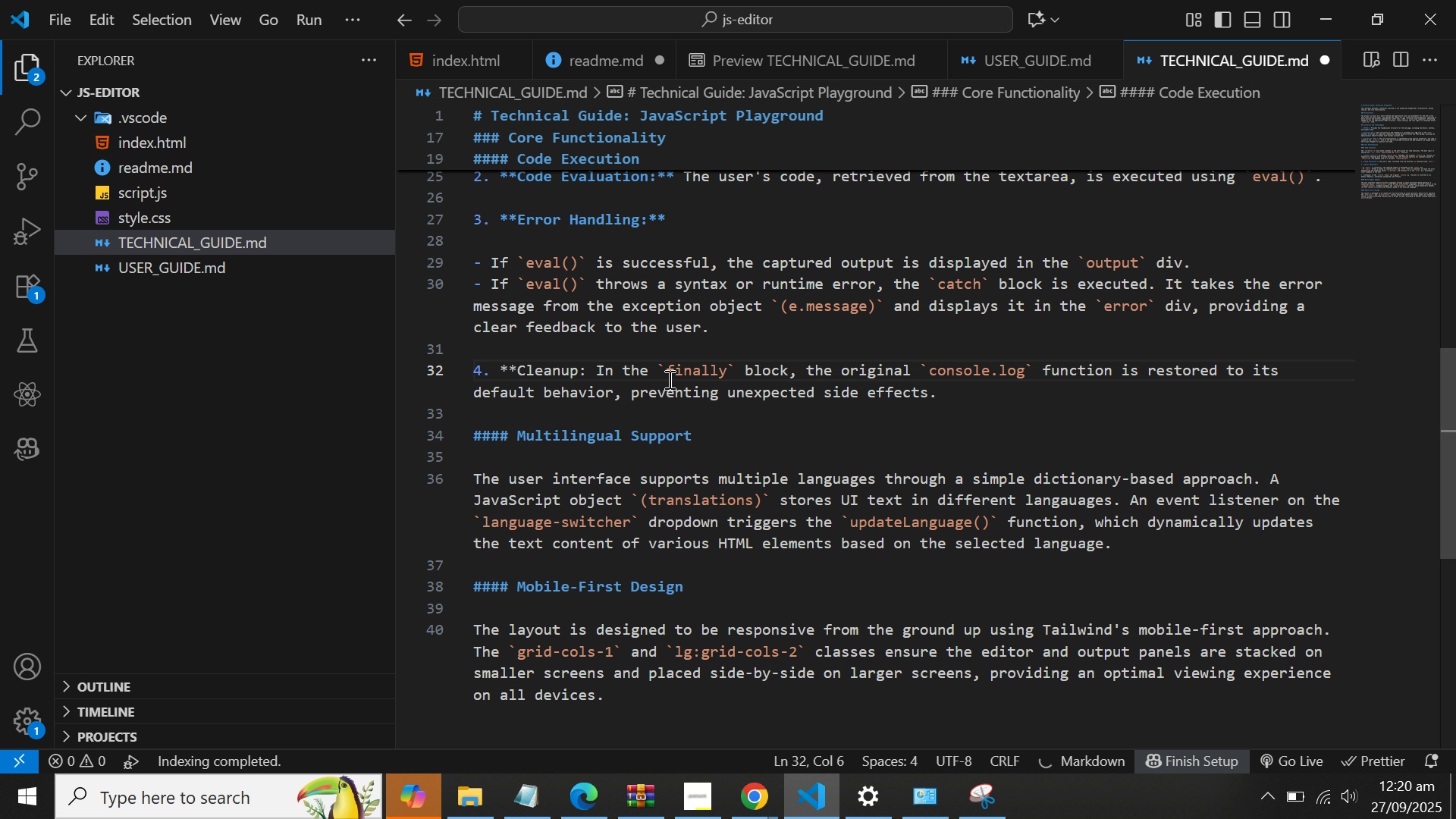 
key(ArrowRight)
 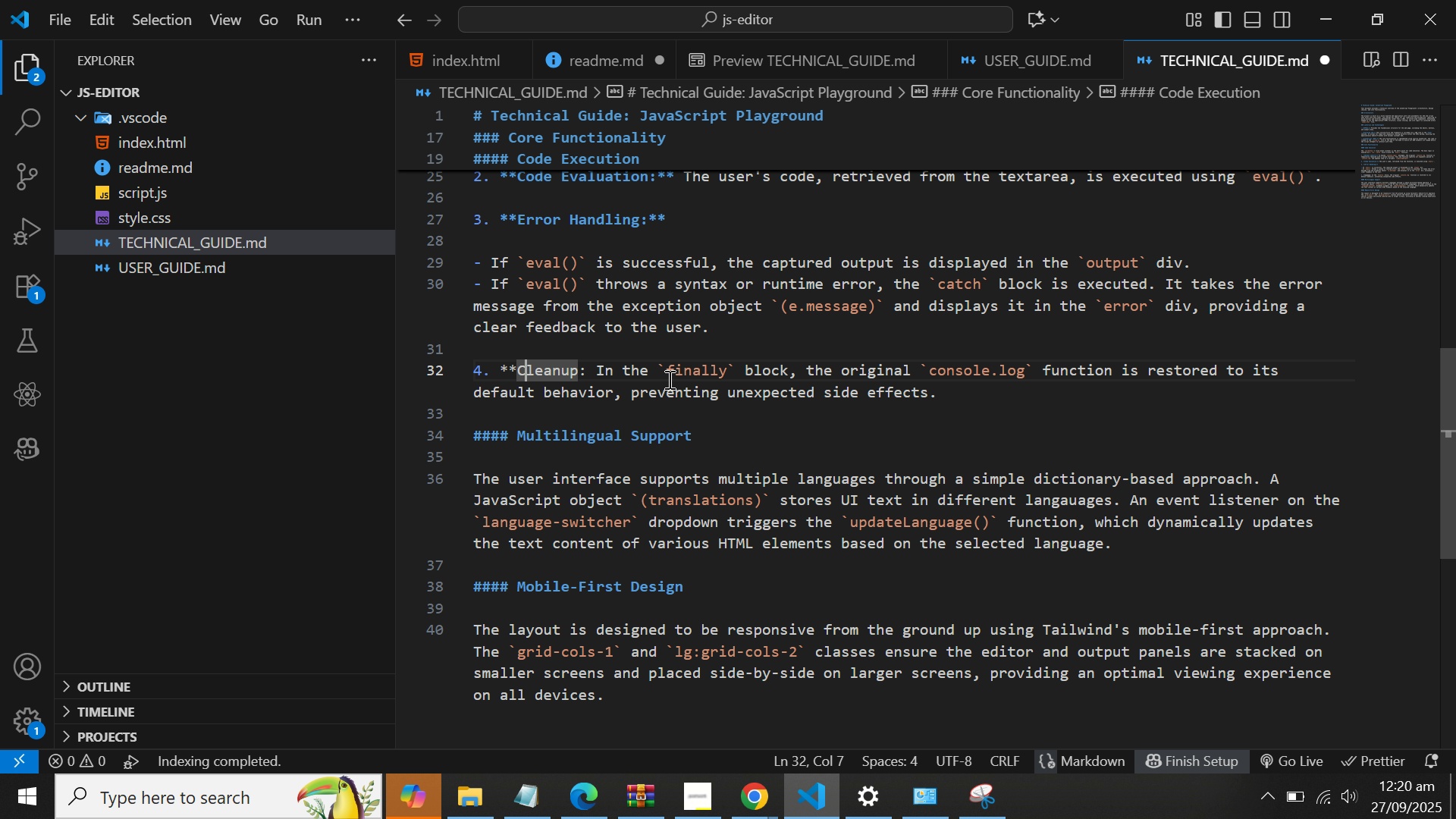 
key(ArrowRight)
 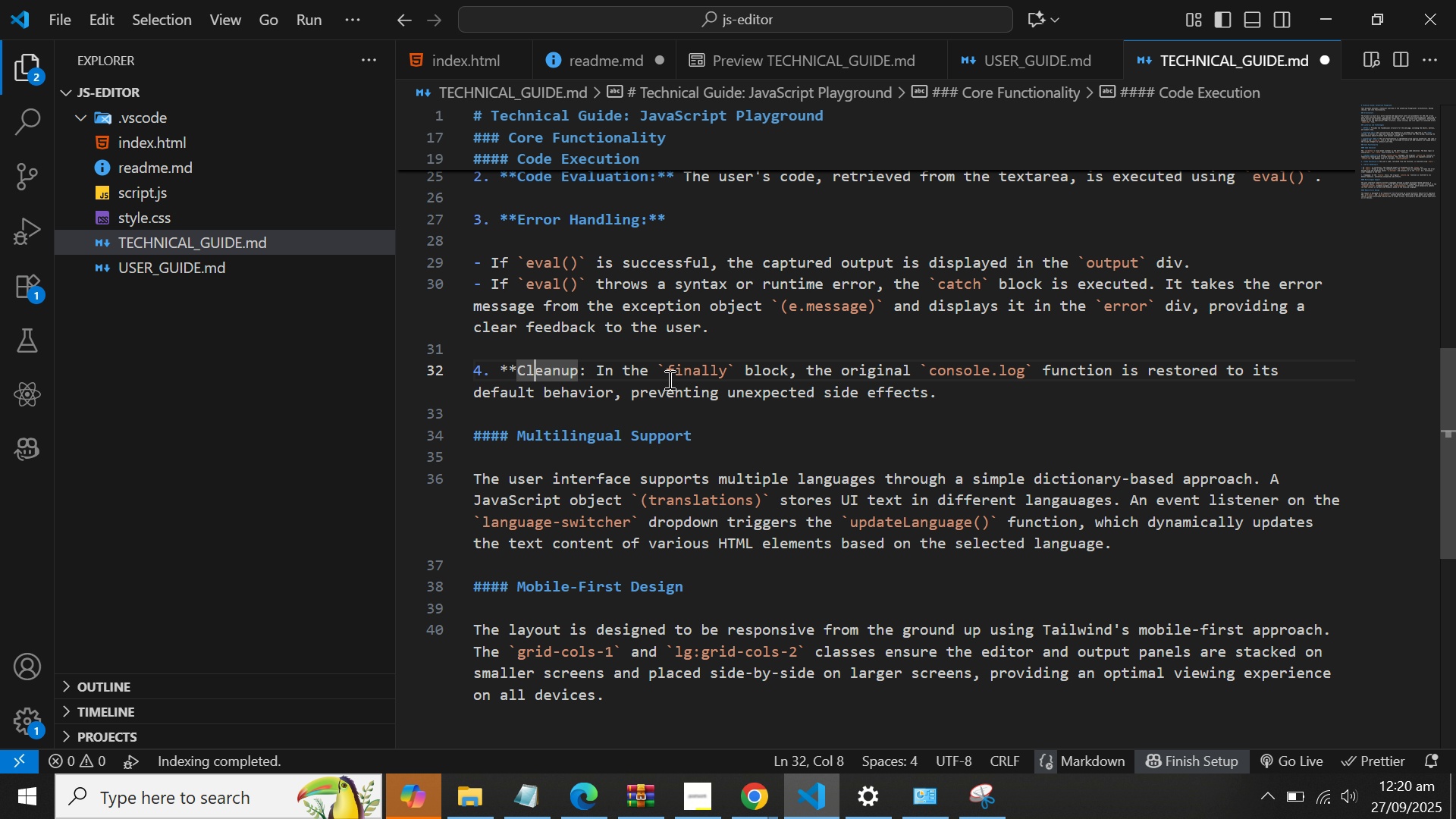 
key(ArrowRight)
 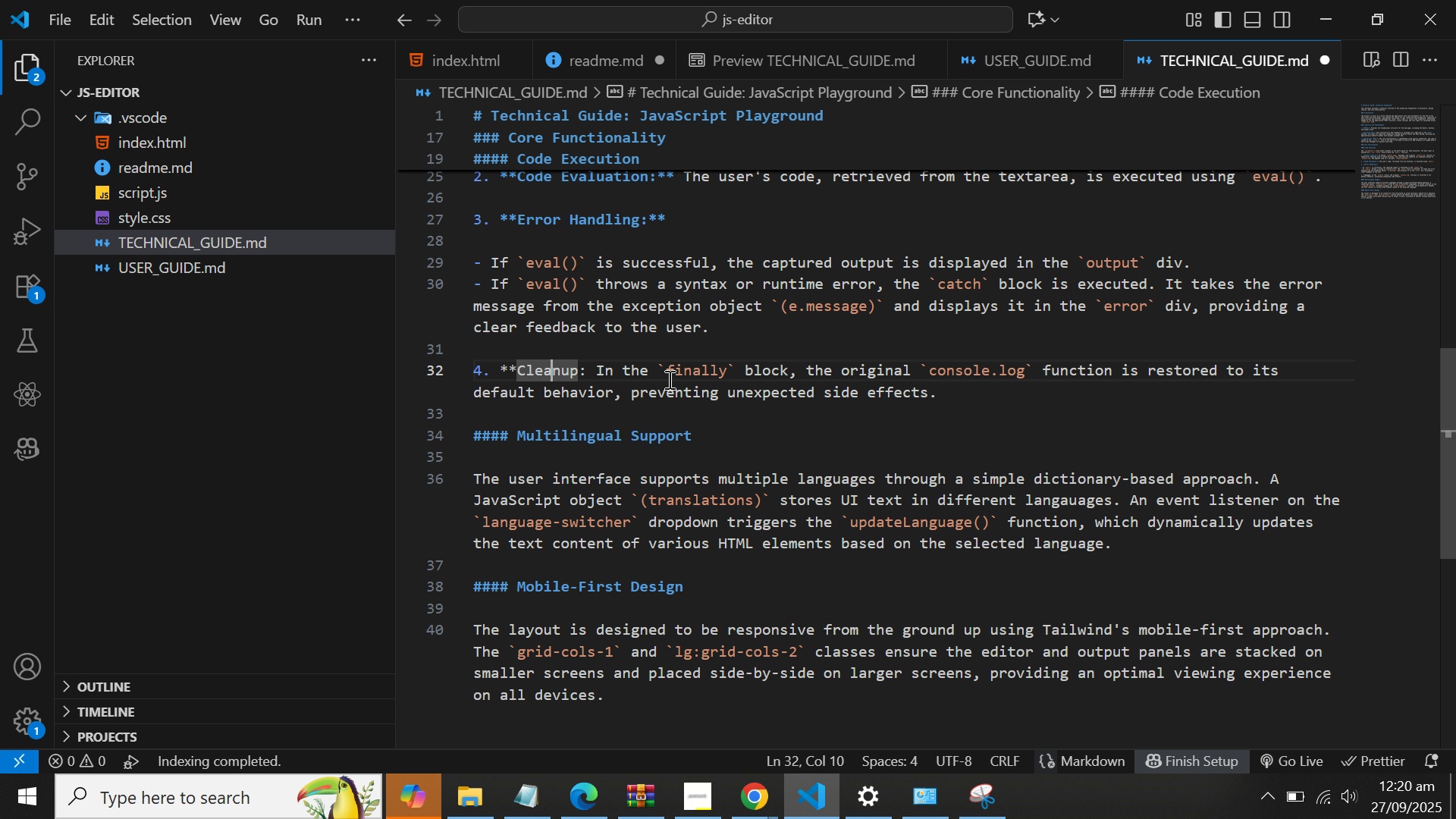 
key(ArrowRight)
 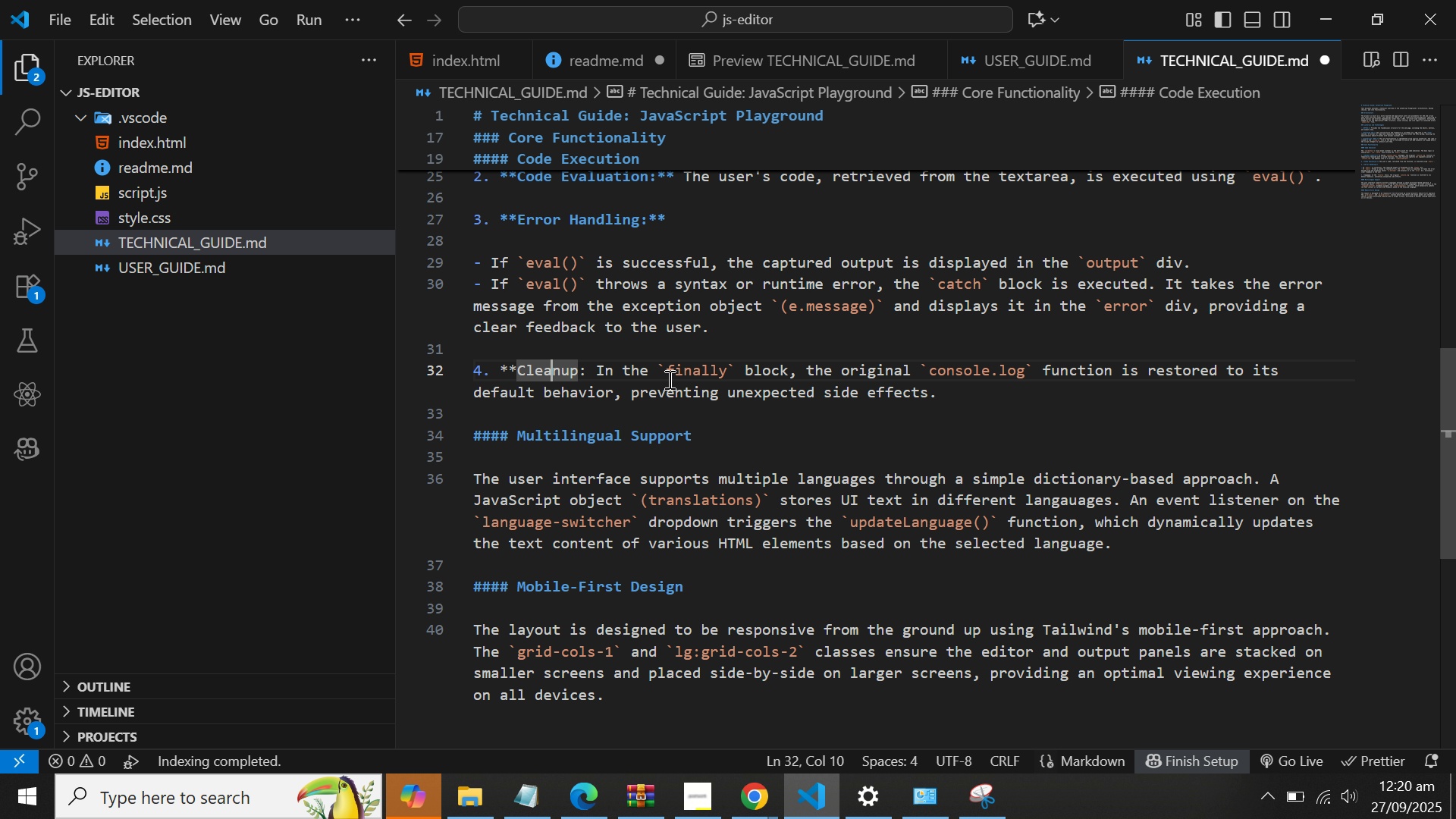 
key(ArrowRight)
 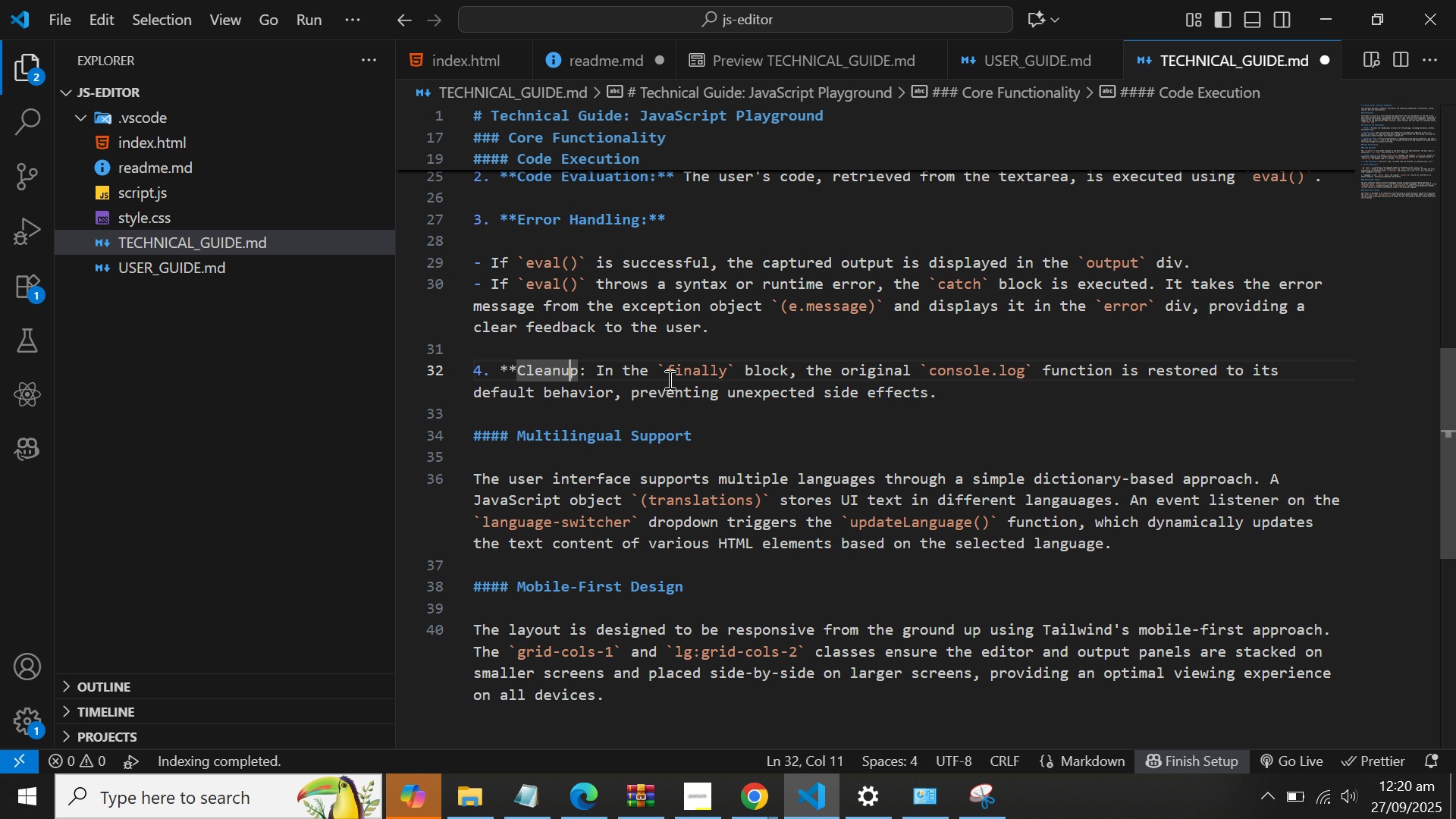 
key(ArrowRight)
 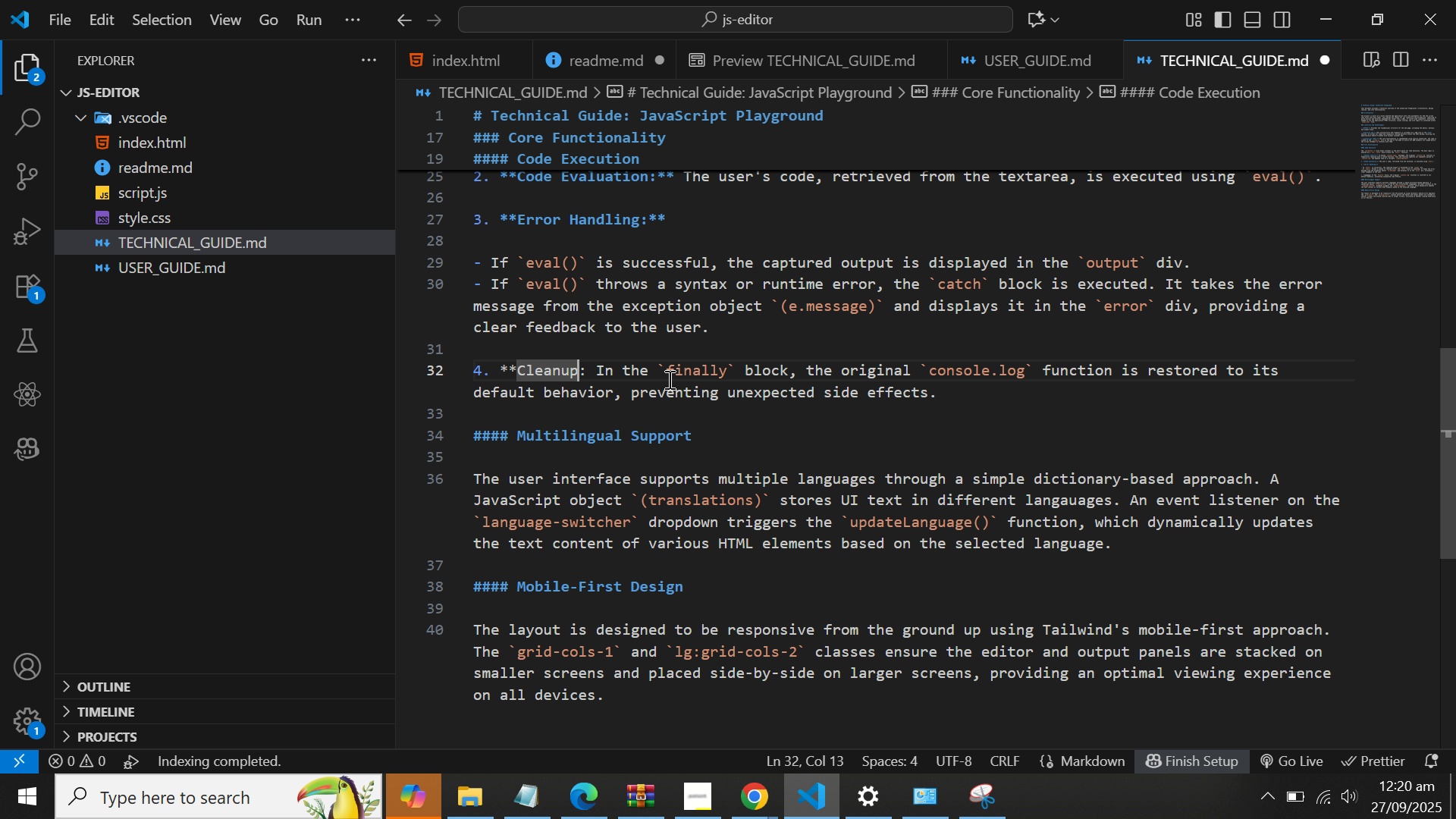 
key(ArrowRight)
 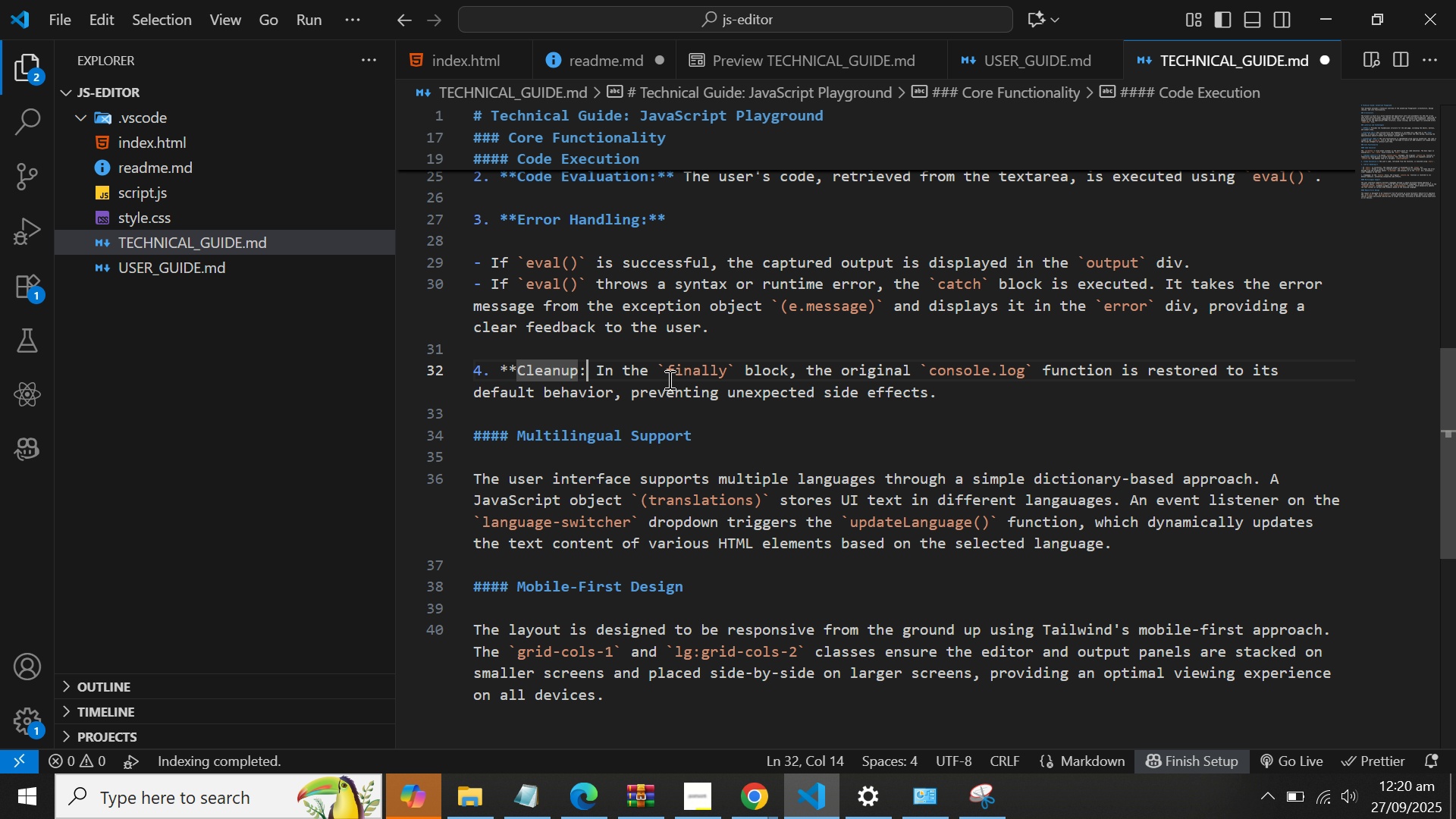 
key(ArrowRight)
 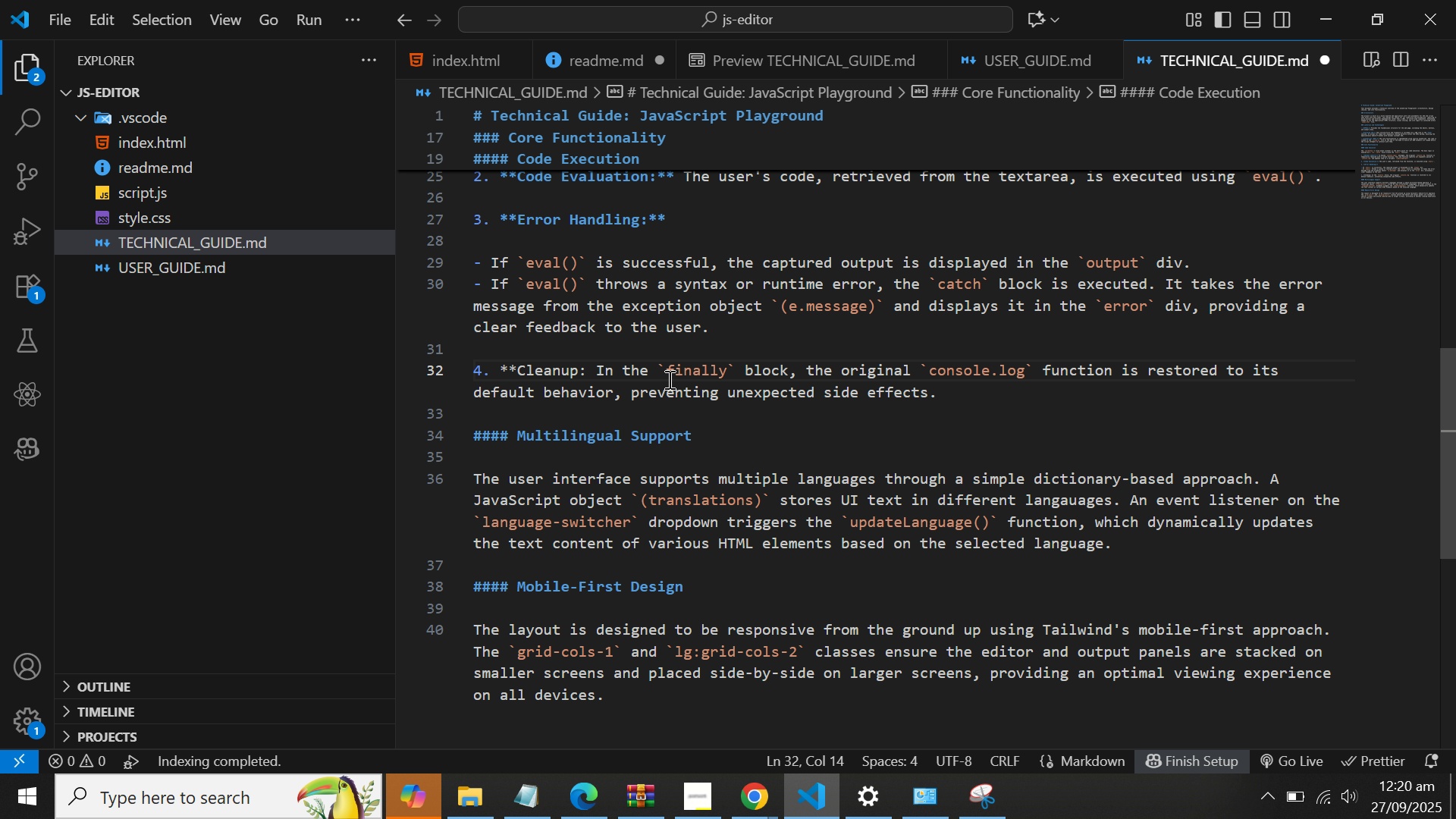 
type(**)
 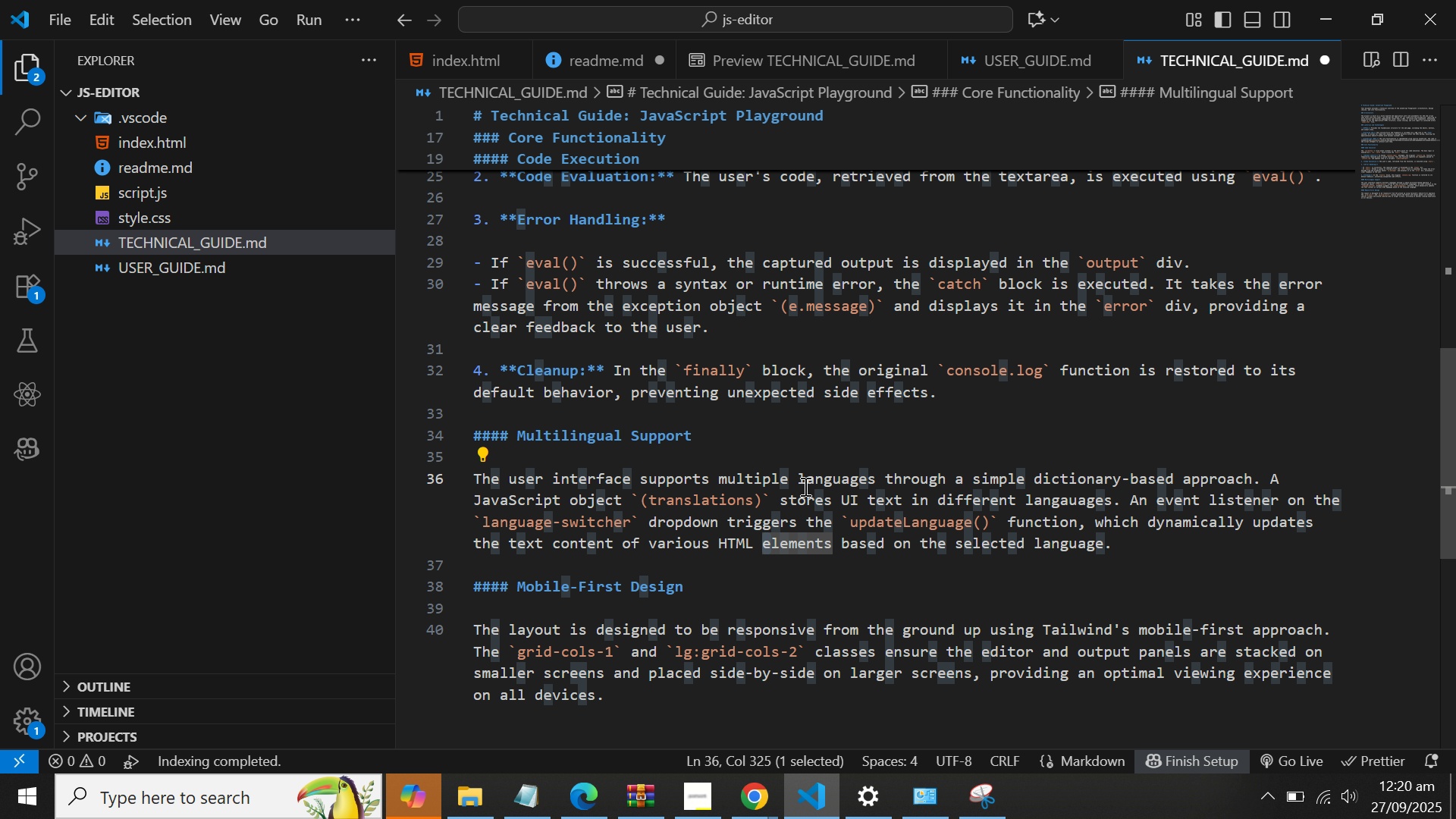 
left_click([799, 449])
 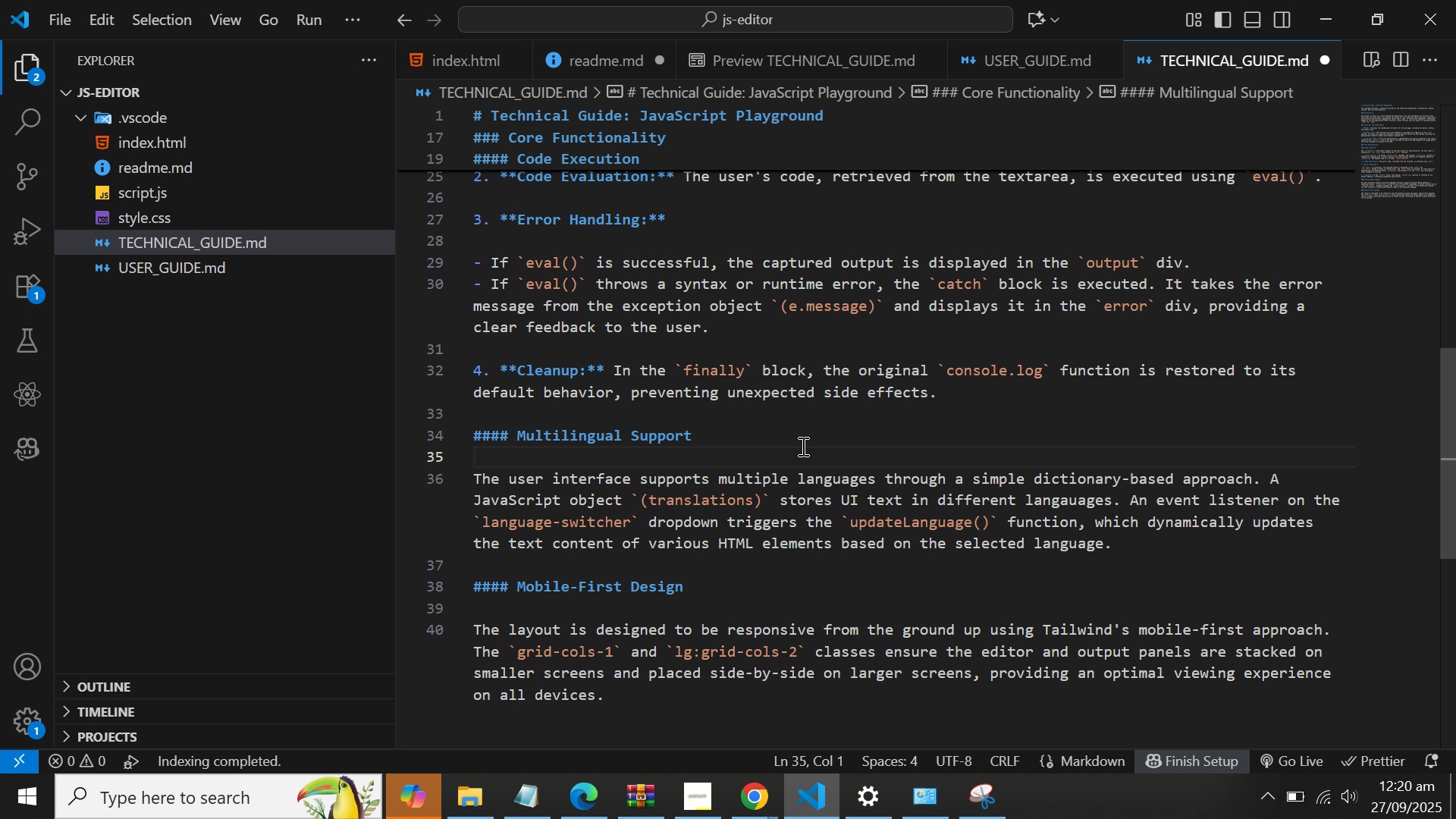 
scroll: coordinate [807, 433], scroll_direction: up, amount: 16.0
 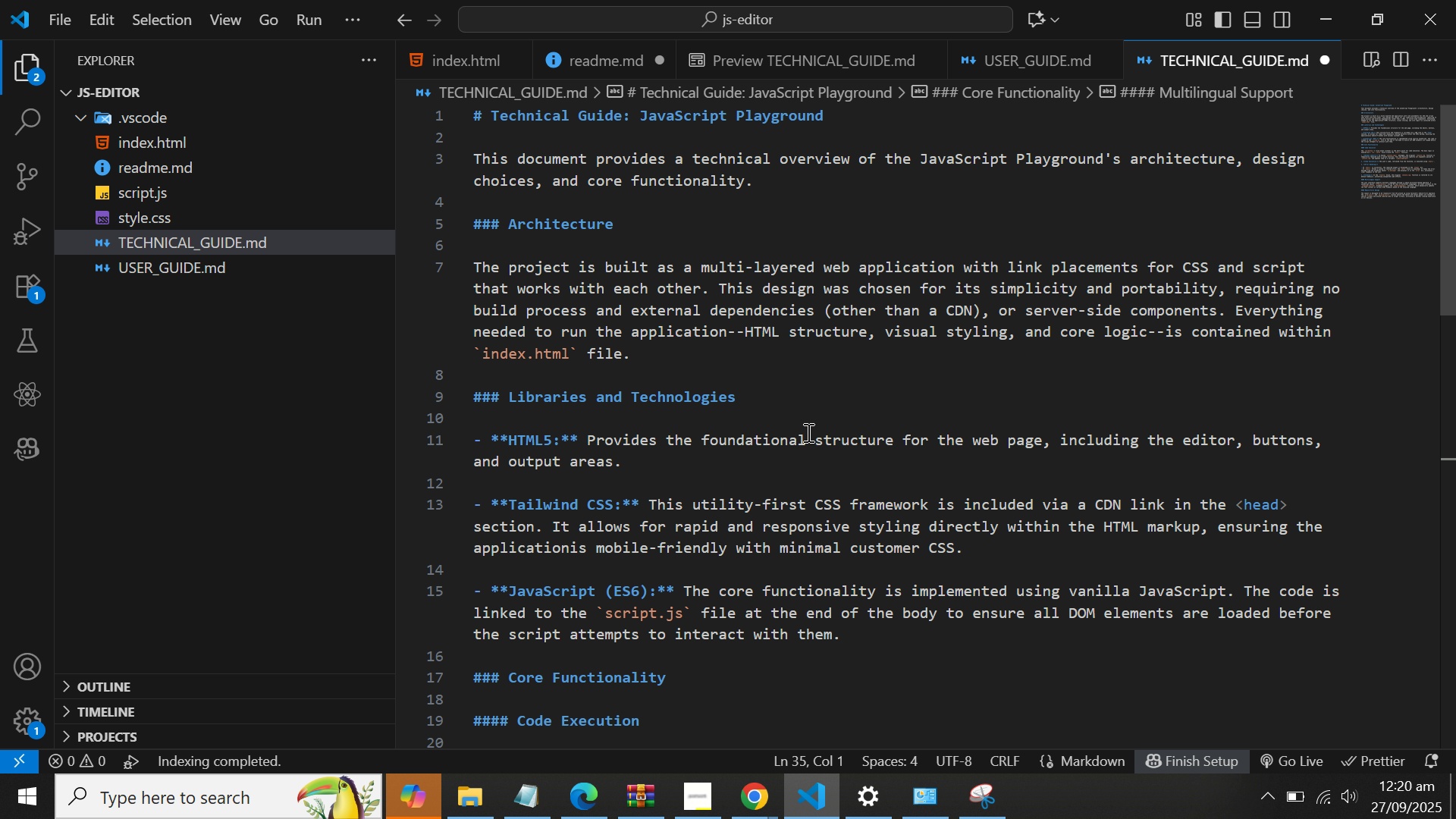 
scroll: coordinate [807, 432], scroll_direction: down, amount: 14.0
 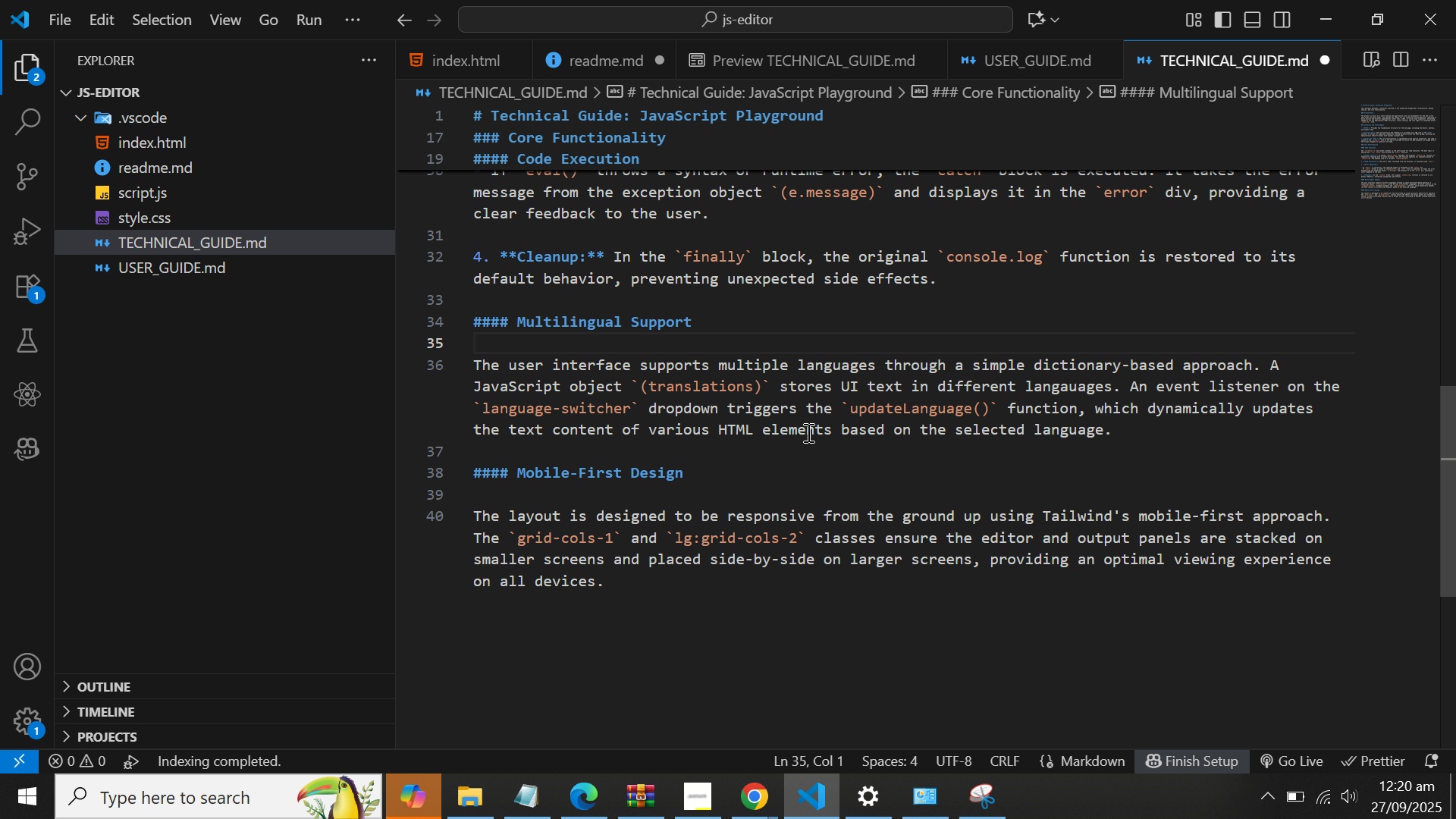 
scroll: coordinate [807, 426], scroll_direction: up, amount: 17.0
 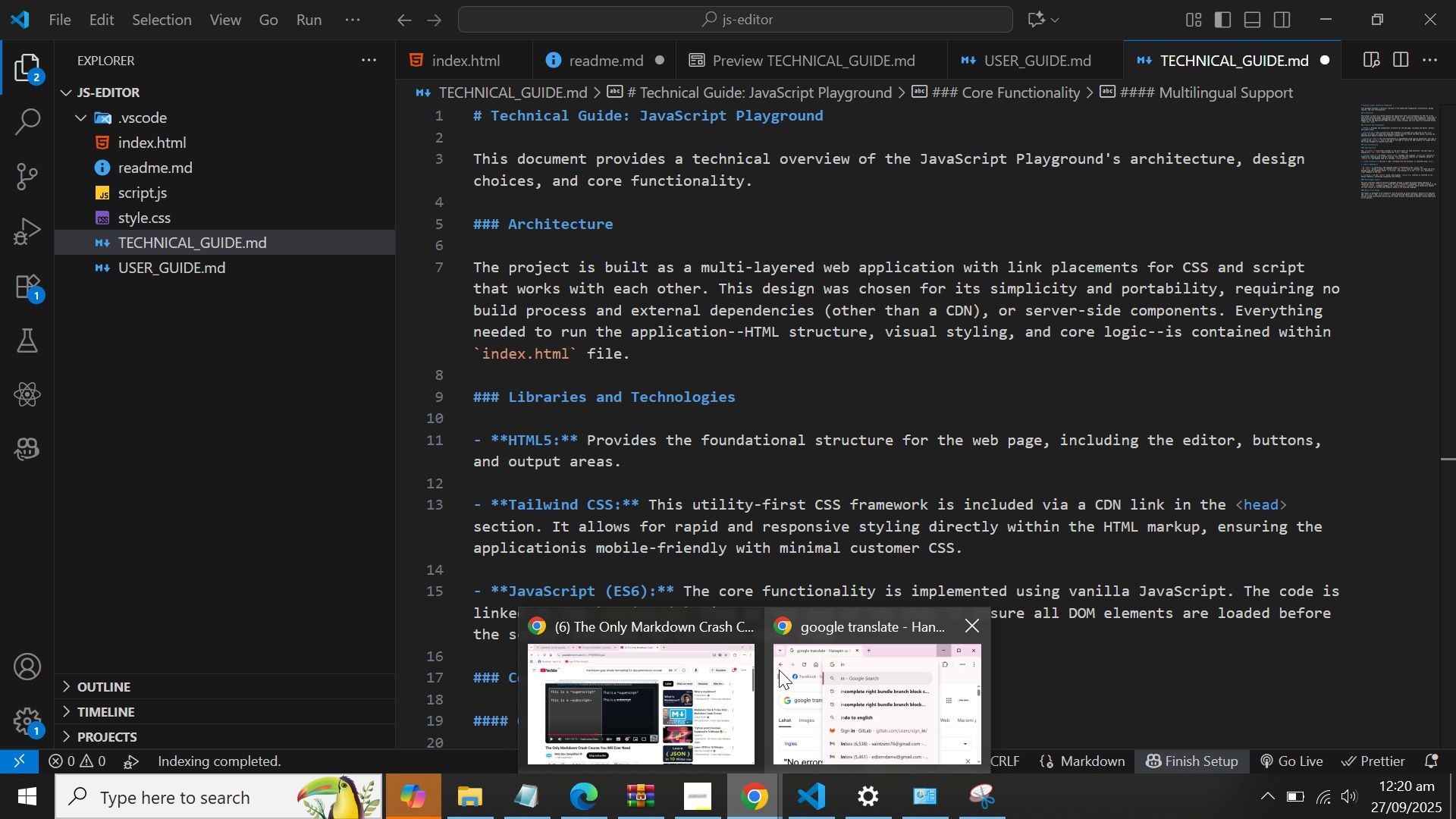 
mouse_move([684, 645])
 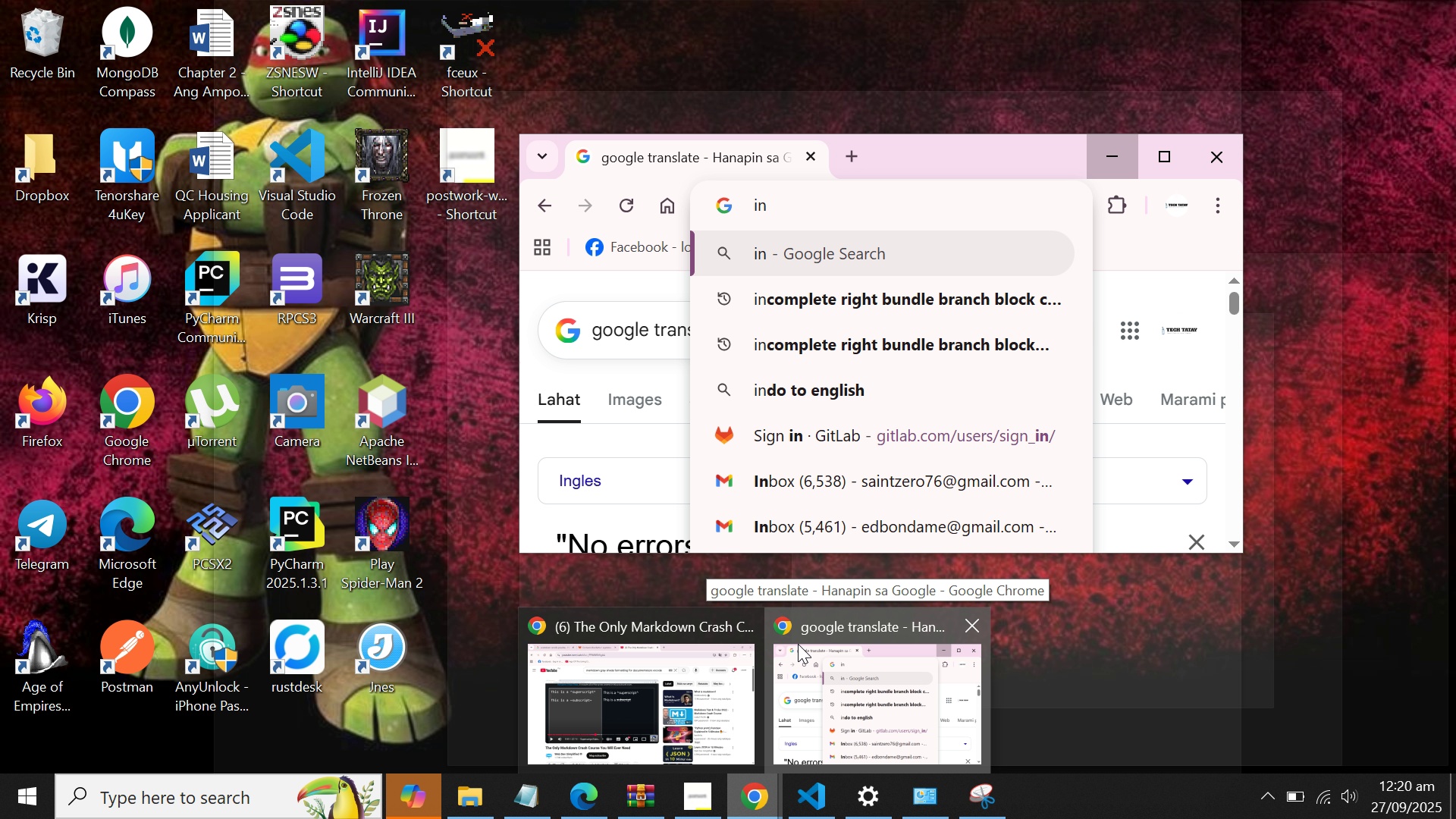 
left_click([798, 644])
 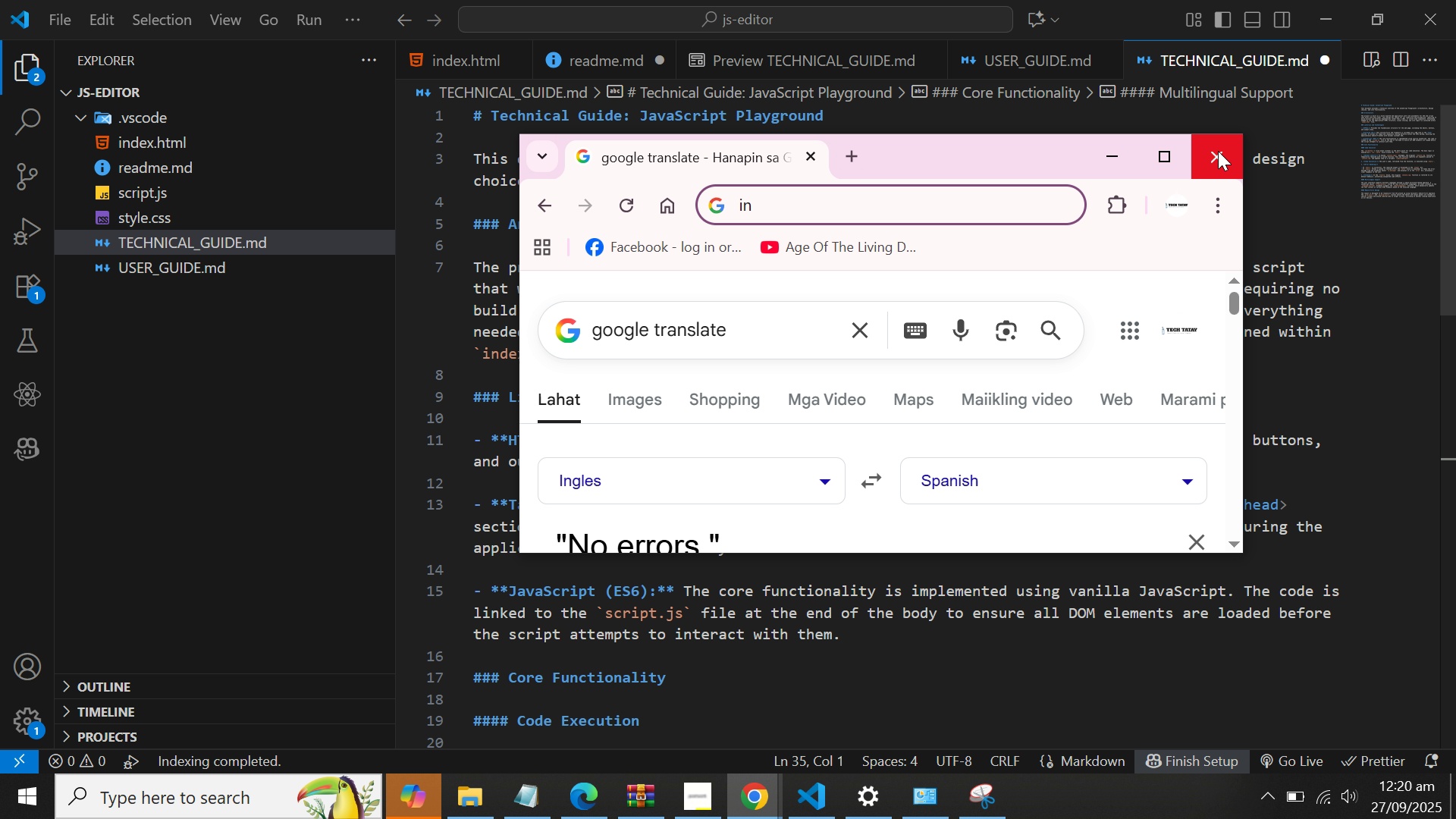 
left_click([1218, 151])
 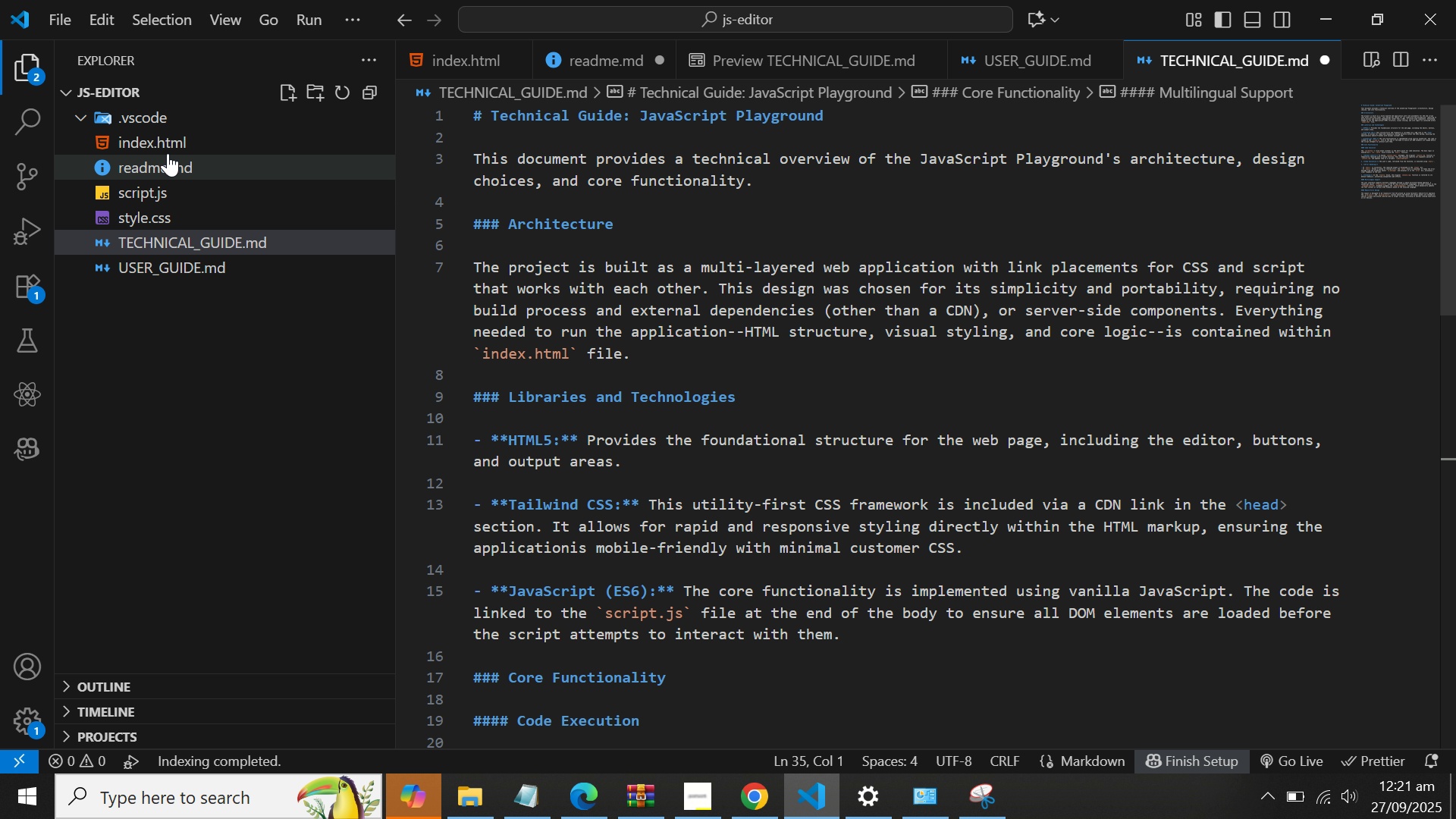 
left_click([167, 152])
 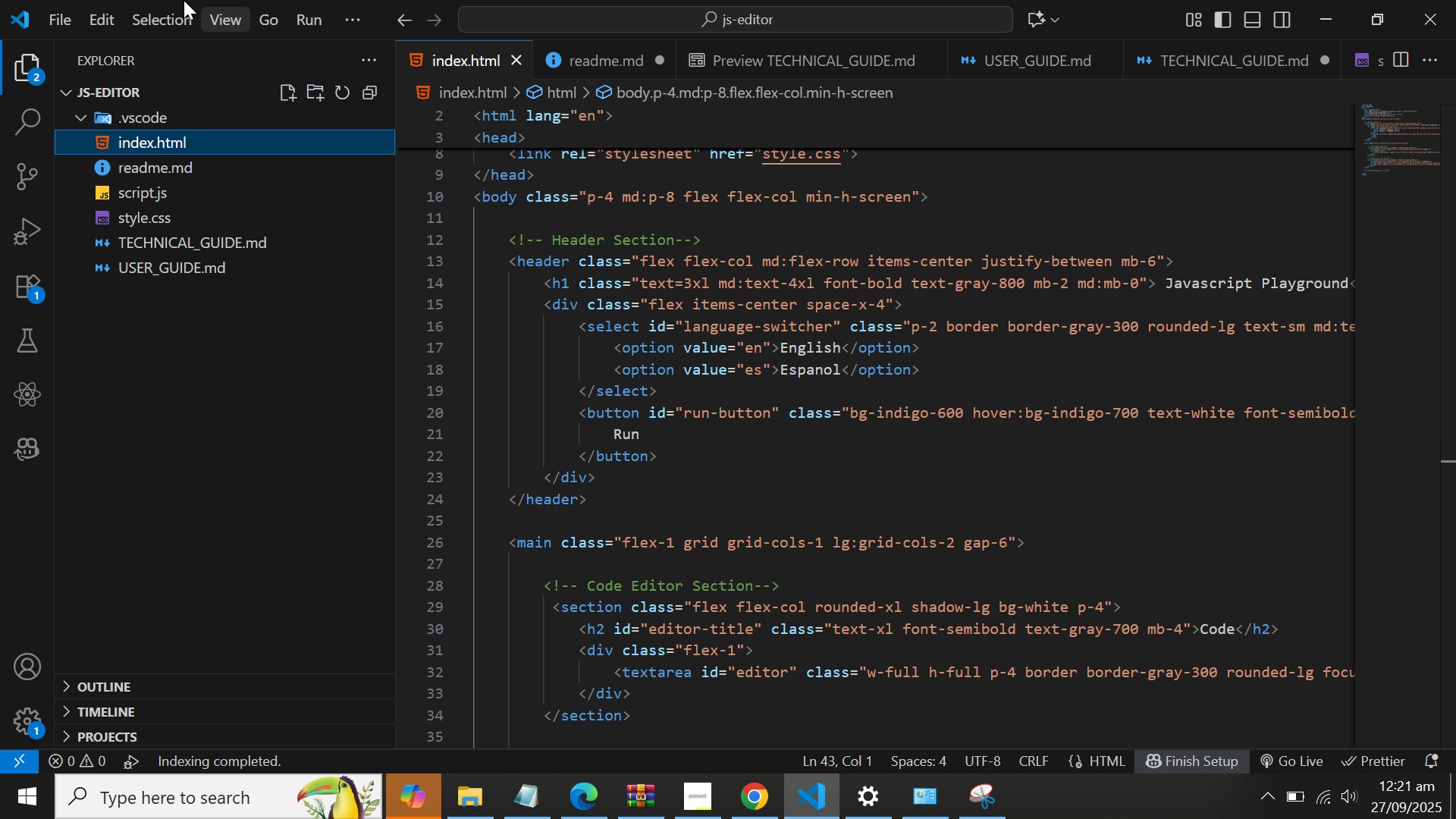 
left_click([306, 14])
 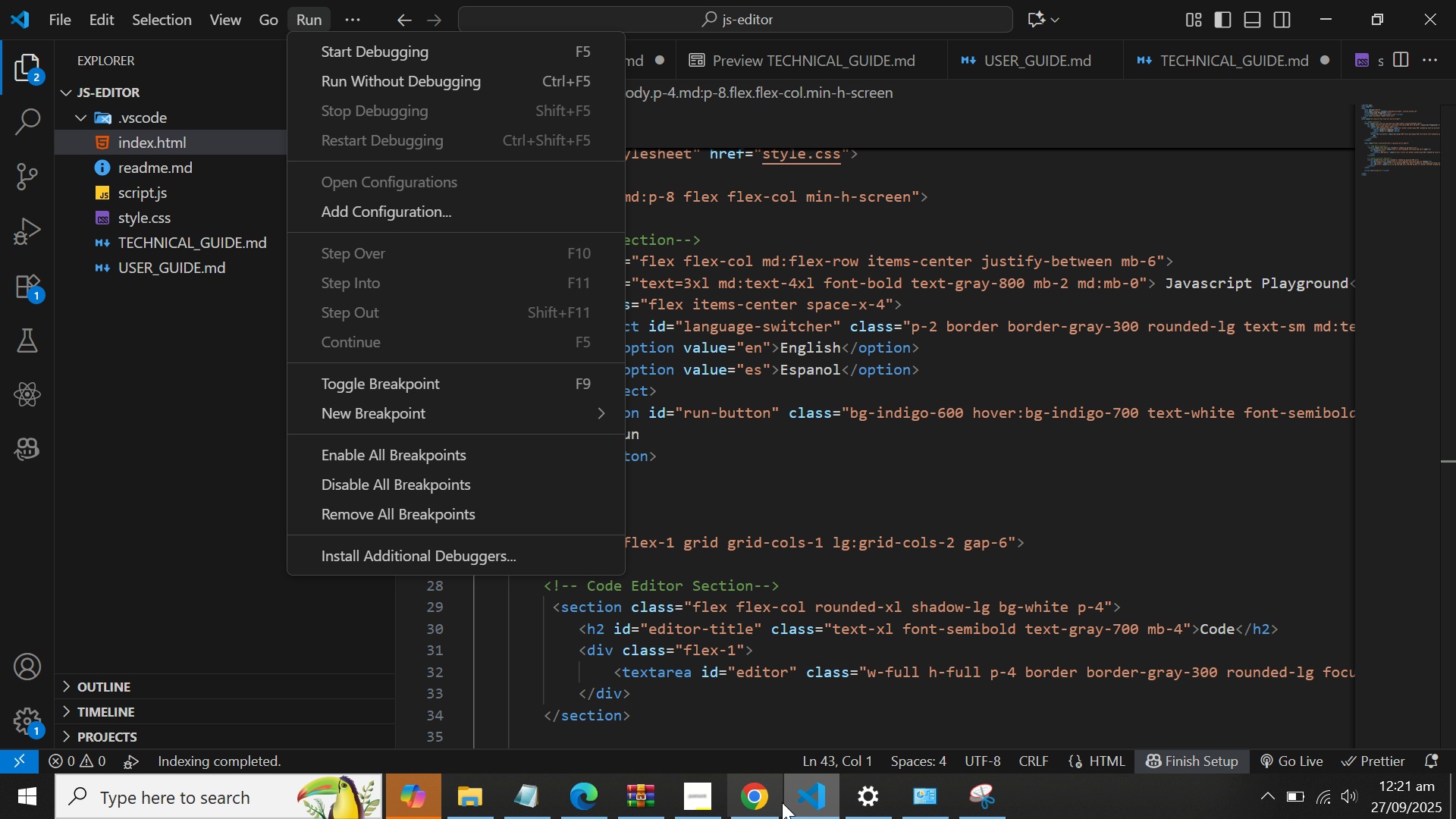 
left_click([782, 802])
 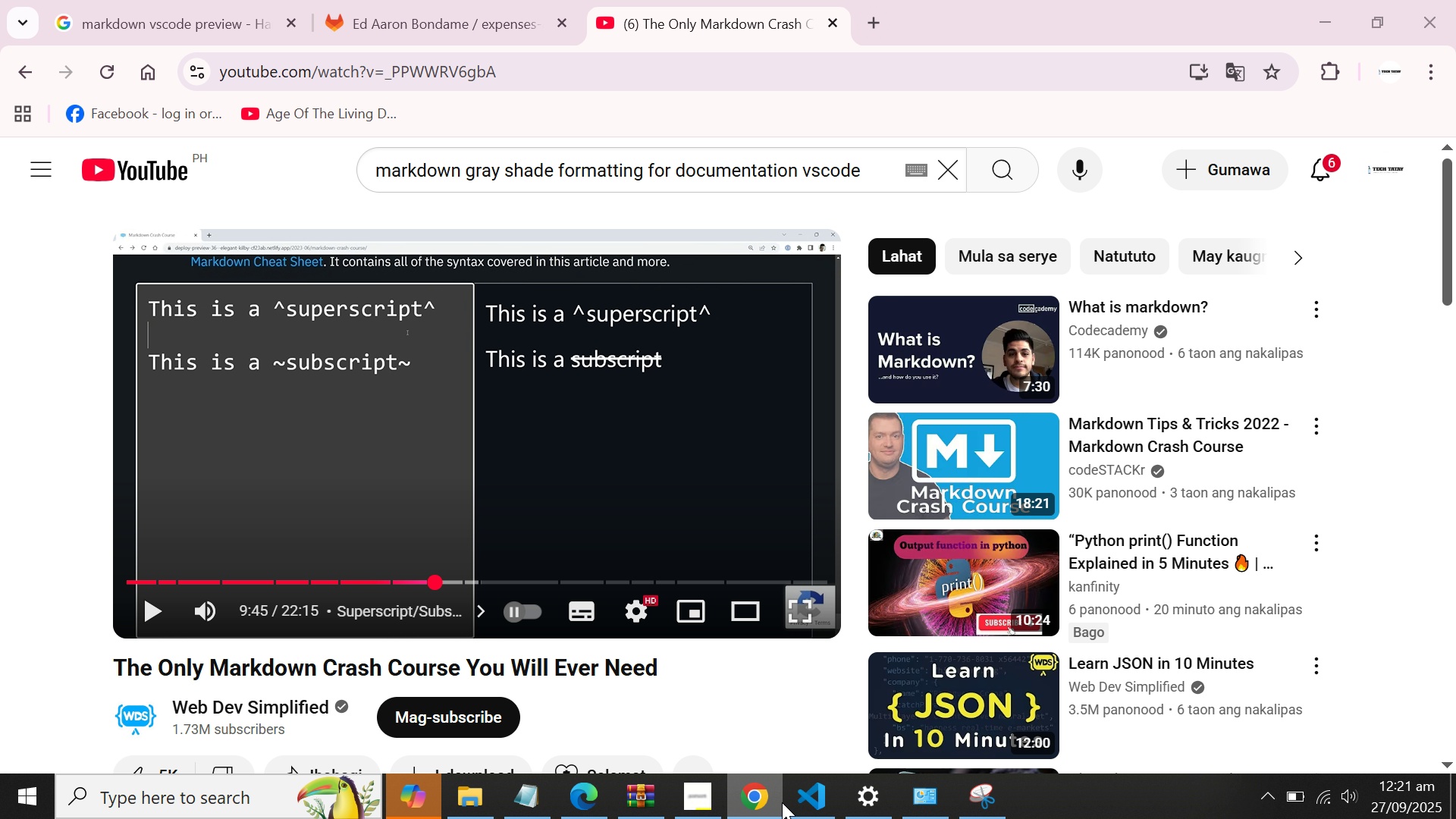 
left_click([782, 802])
 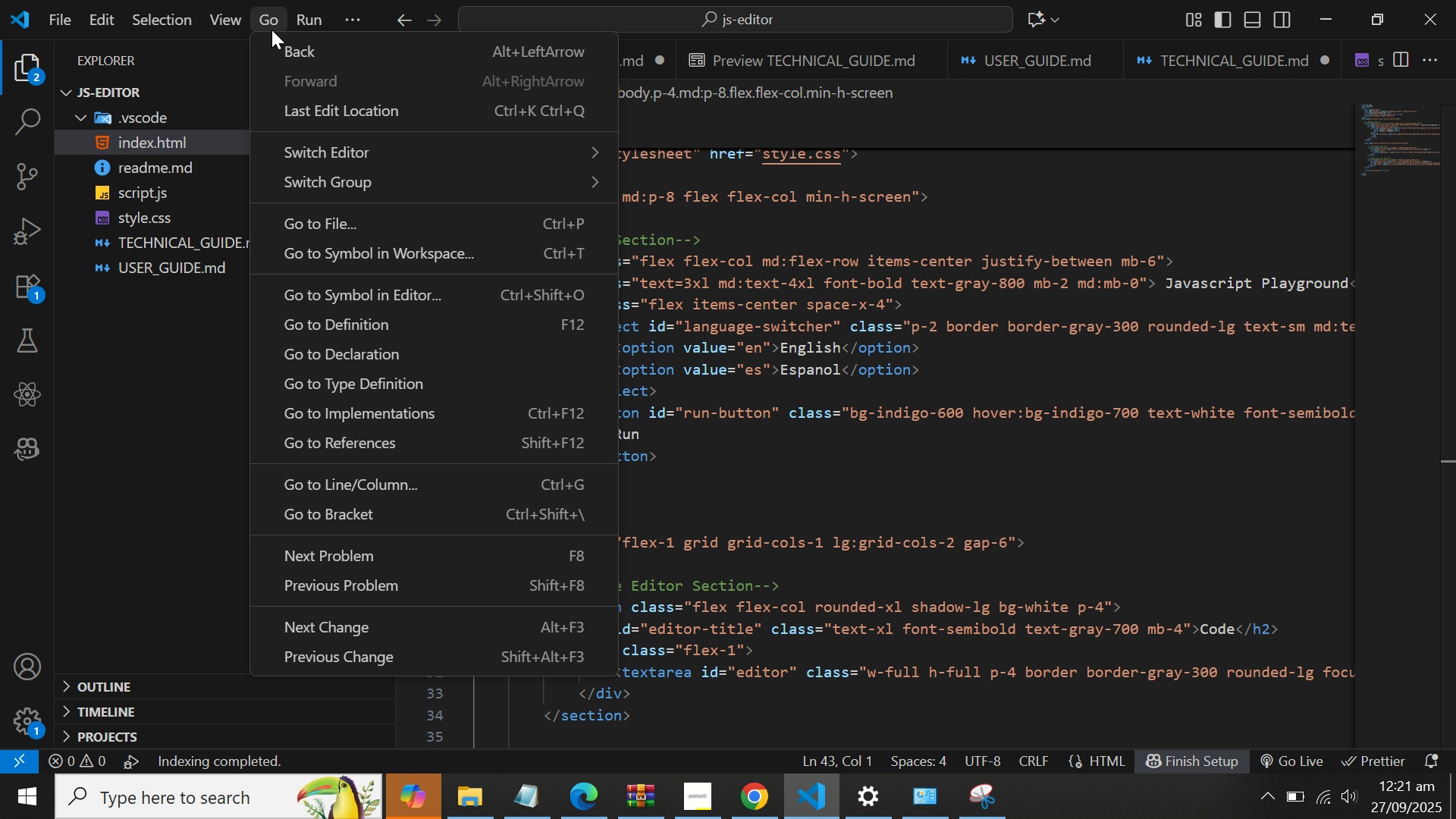 
wait(8.24)
 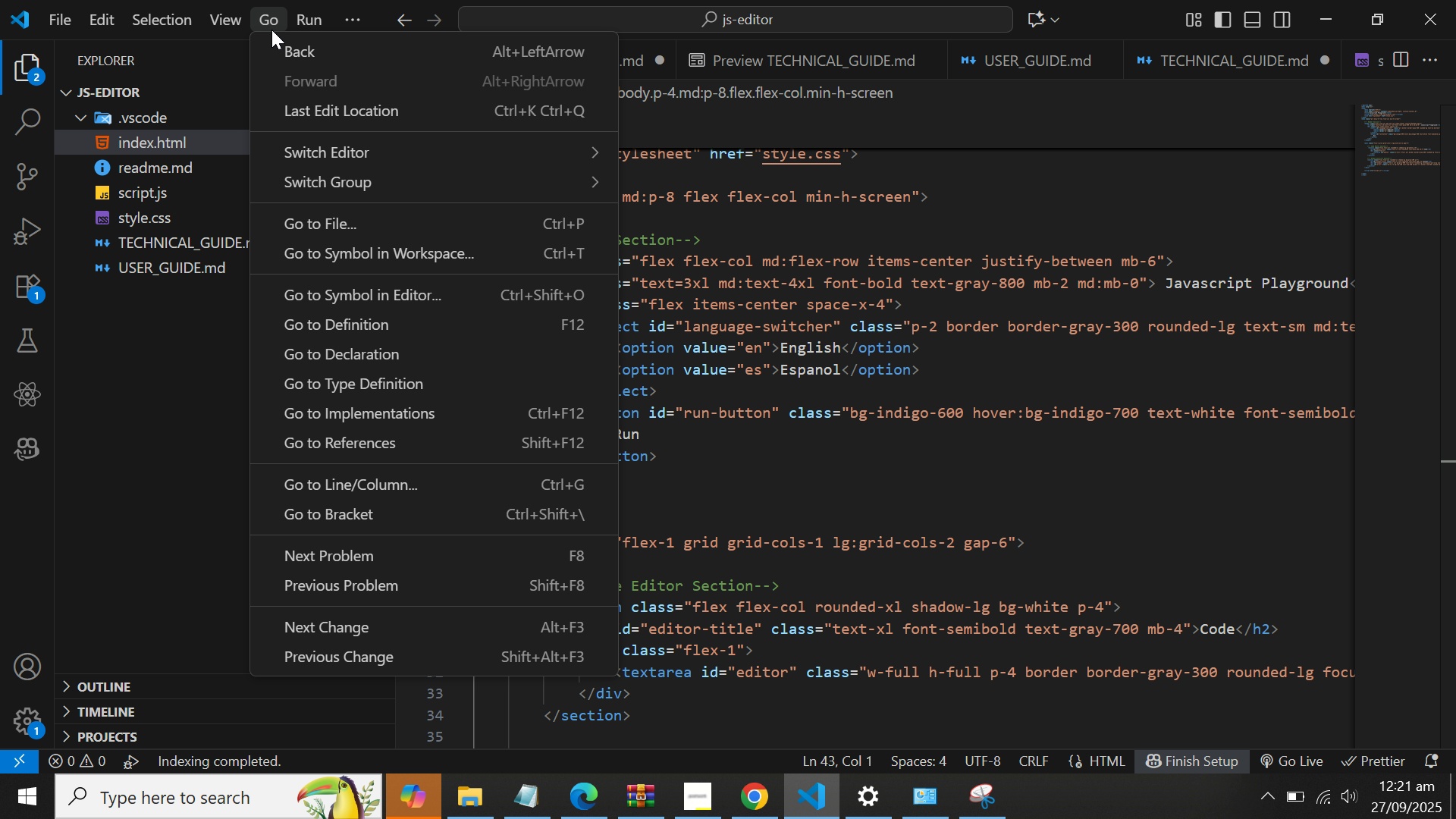 
left_click([355, 69])
 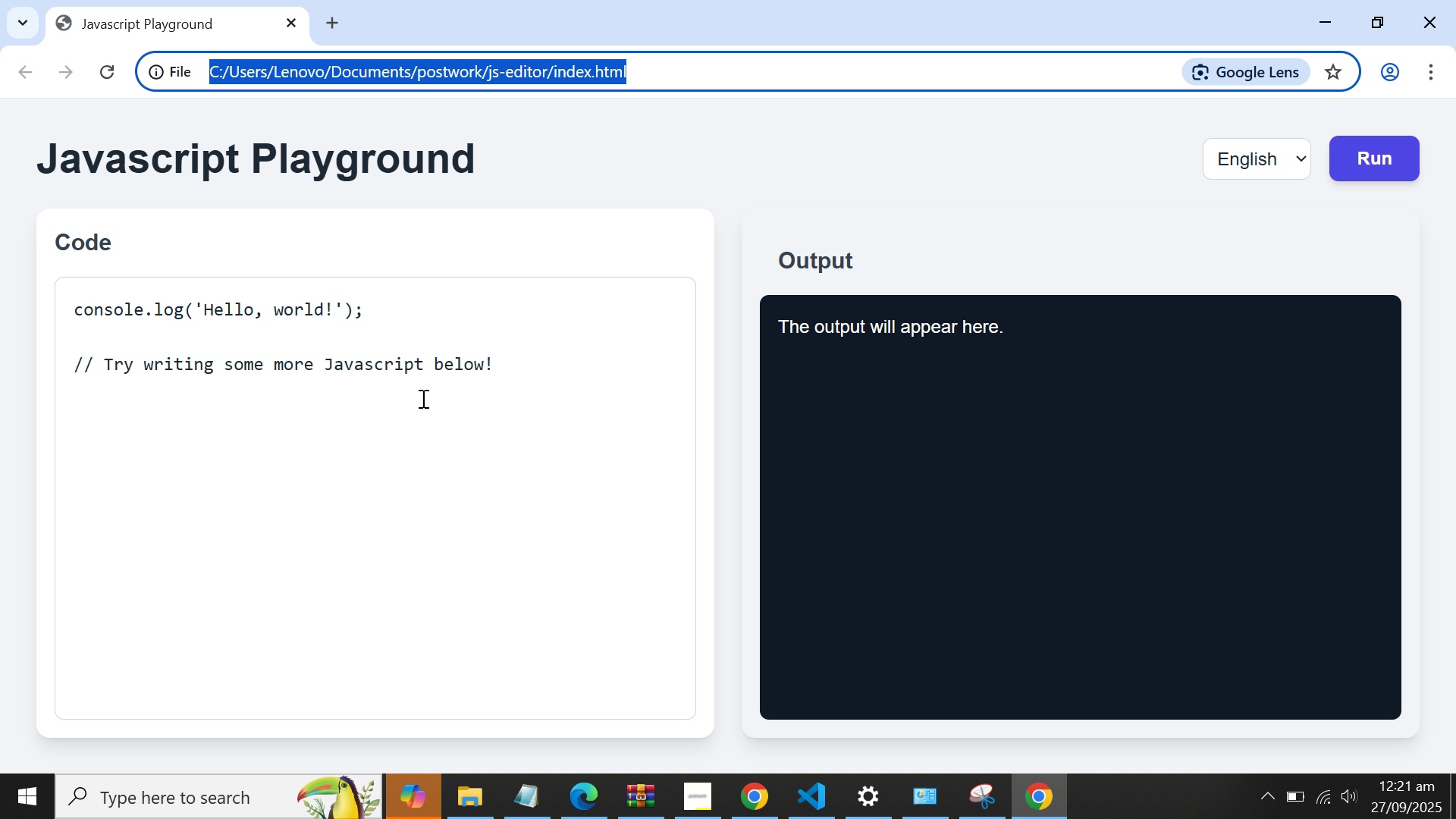 
left_click([366, 370])
 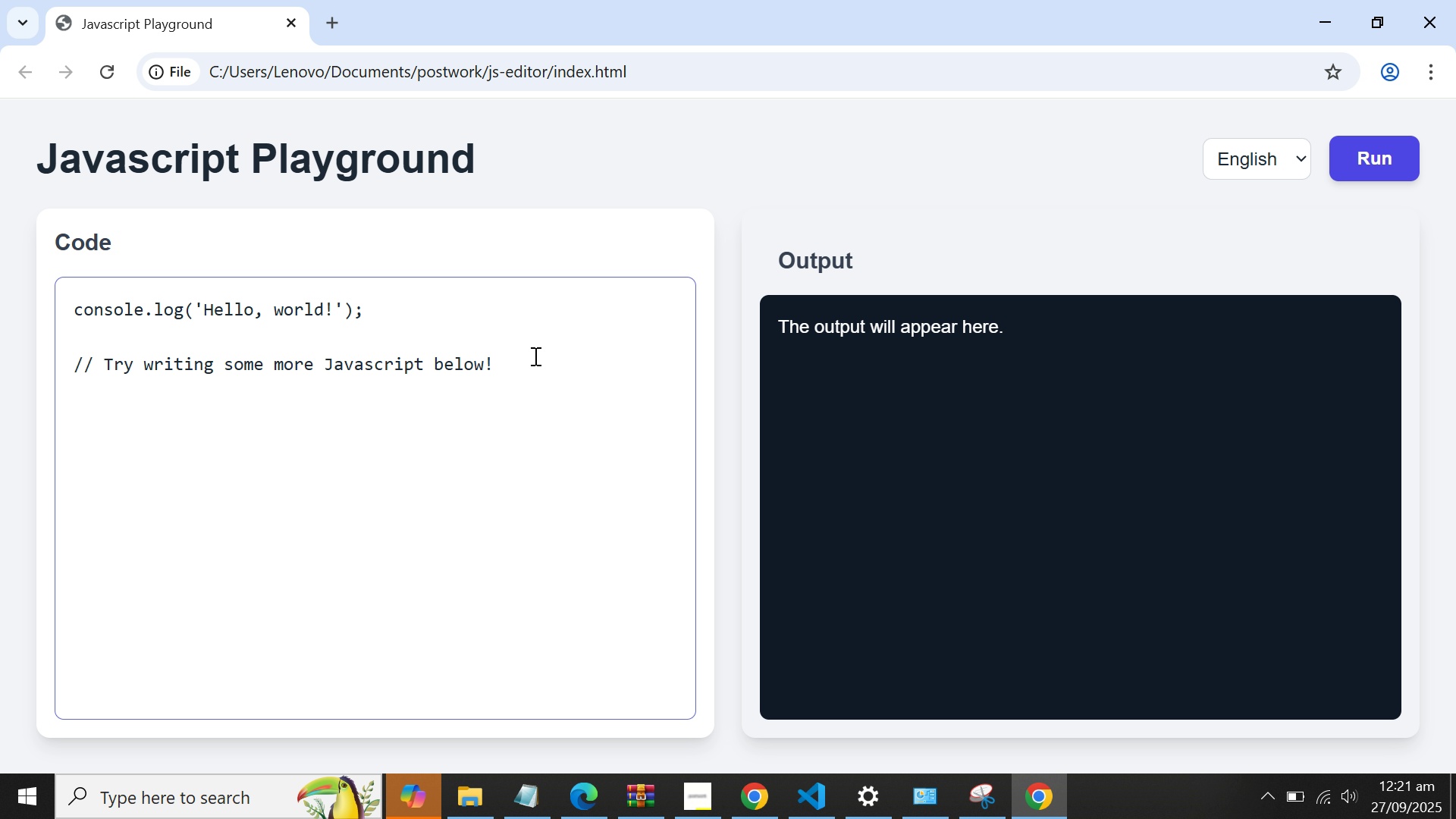 
left_click([534, 356])
 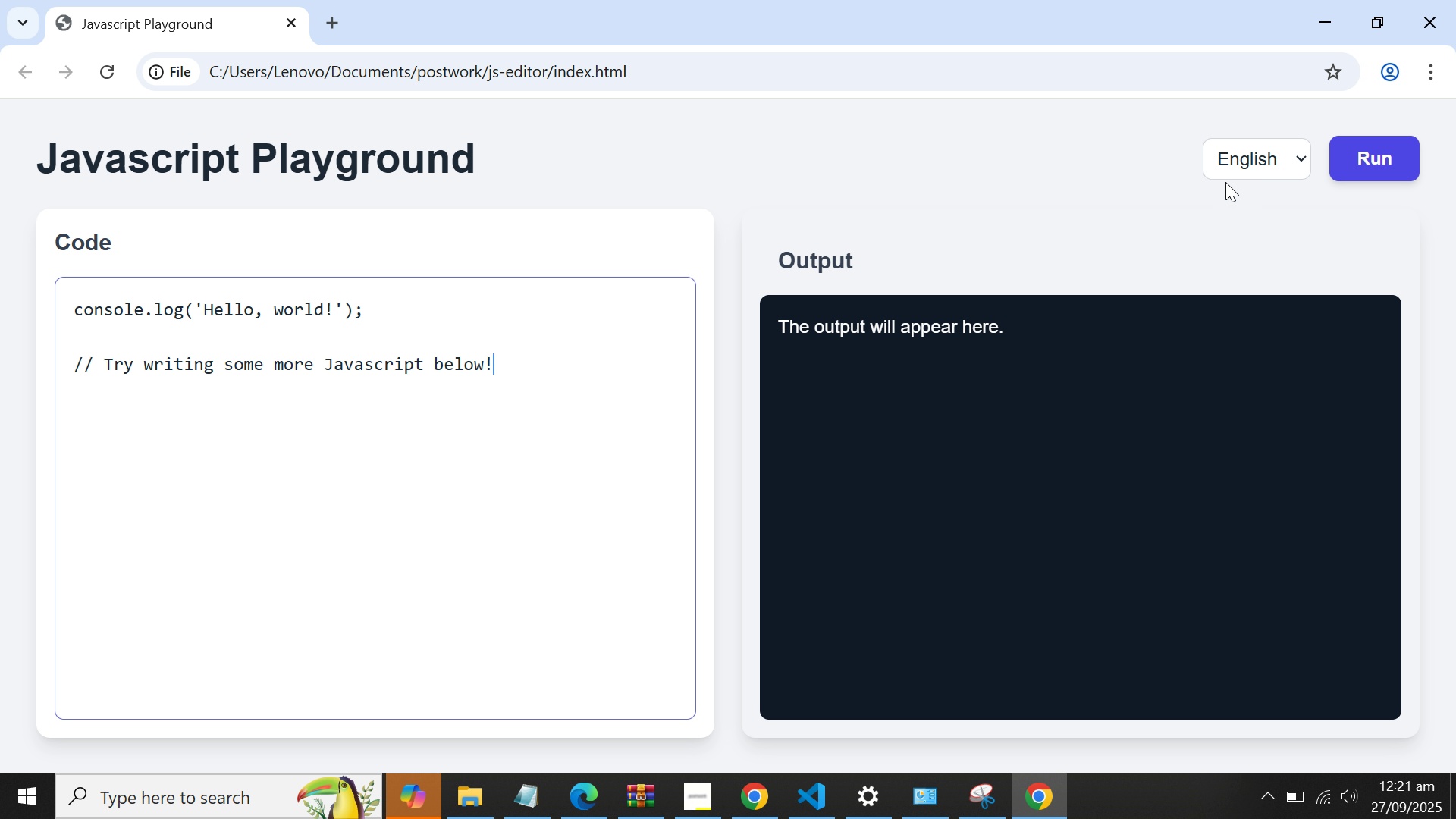 
left_click([1280, 139])
 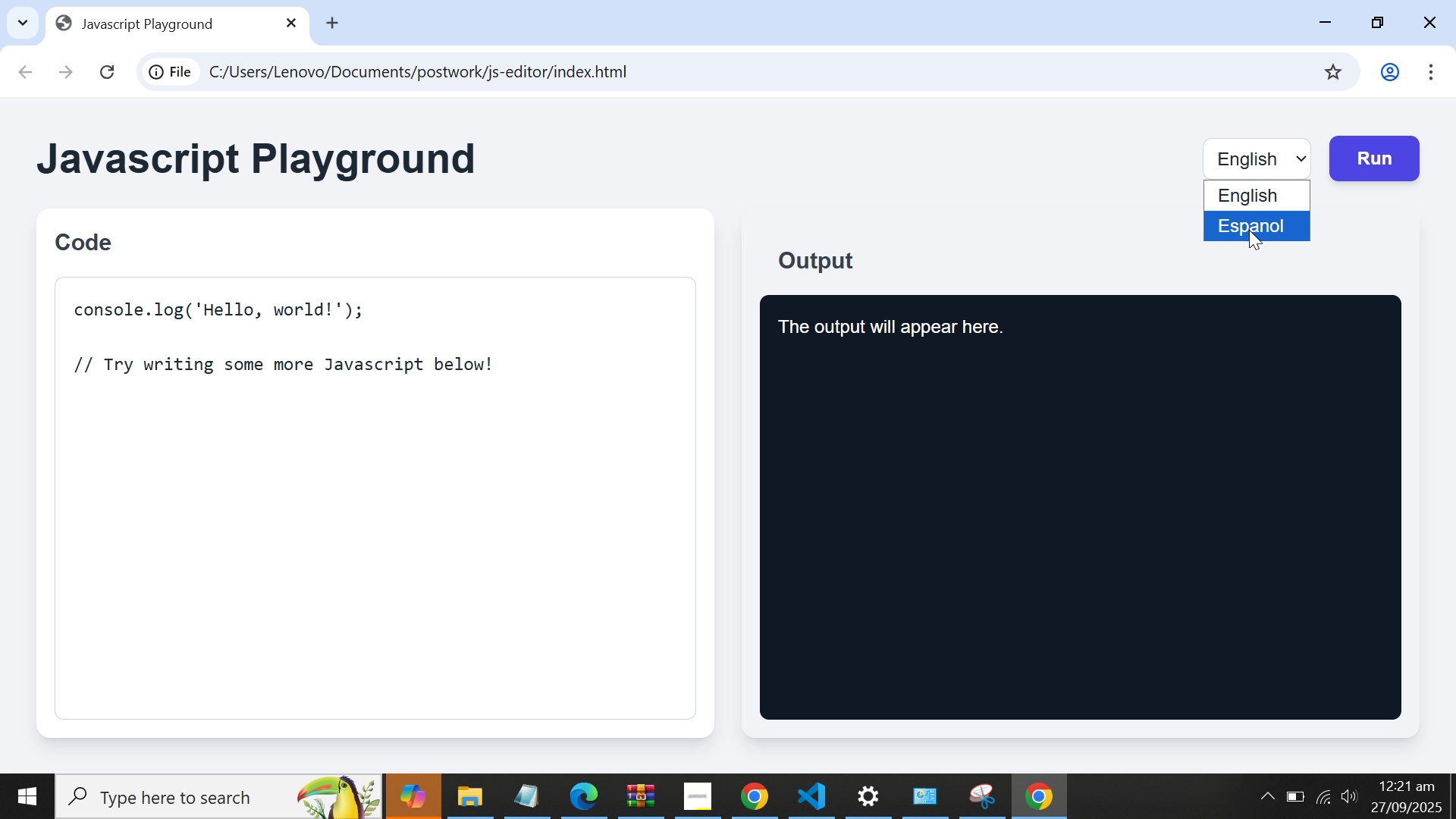 
left_click([1249, 230])
 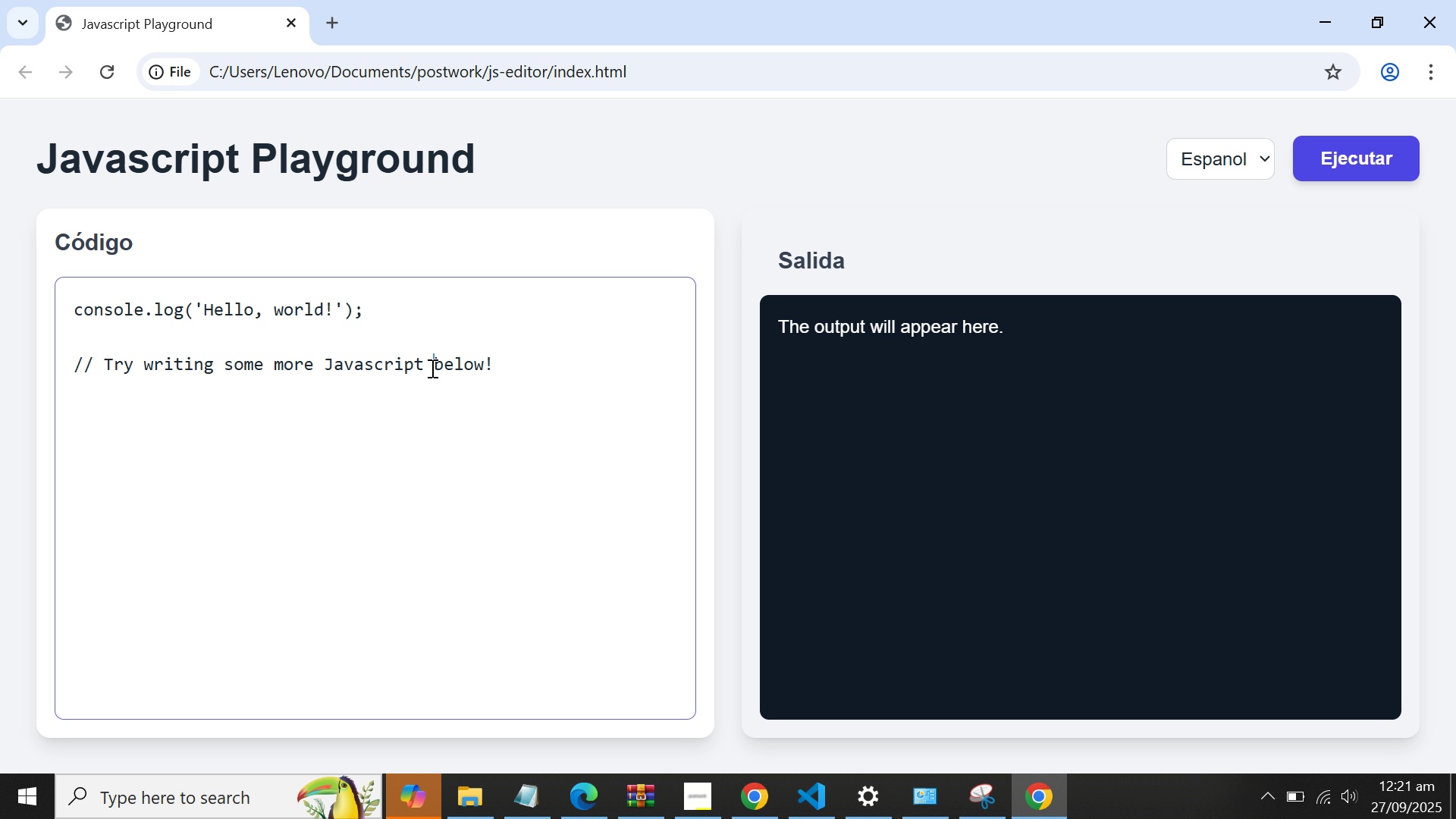 
double_click([431, 368])
 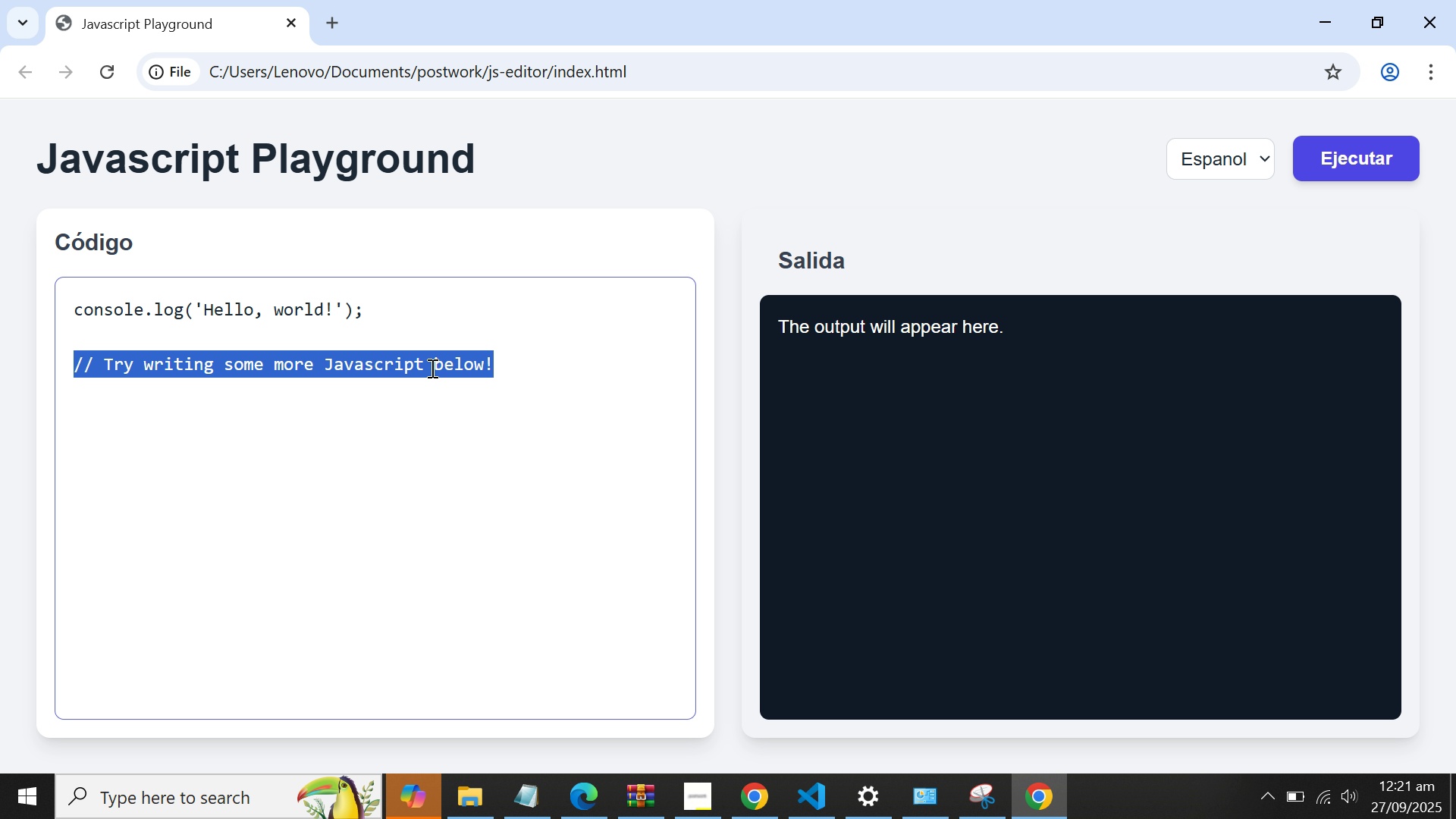 
triple_click([431, 368])
 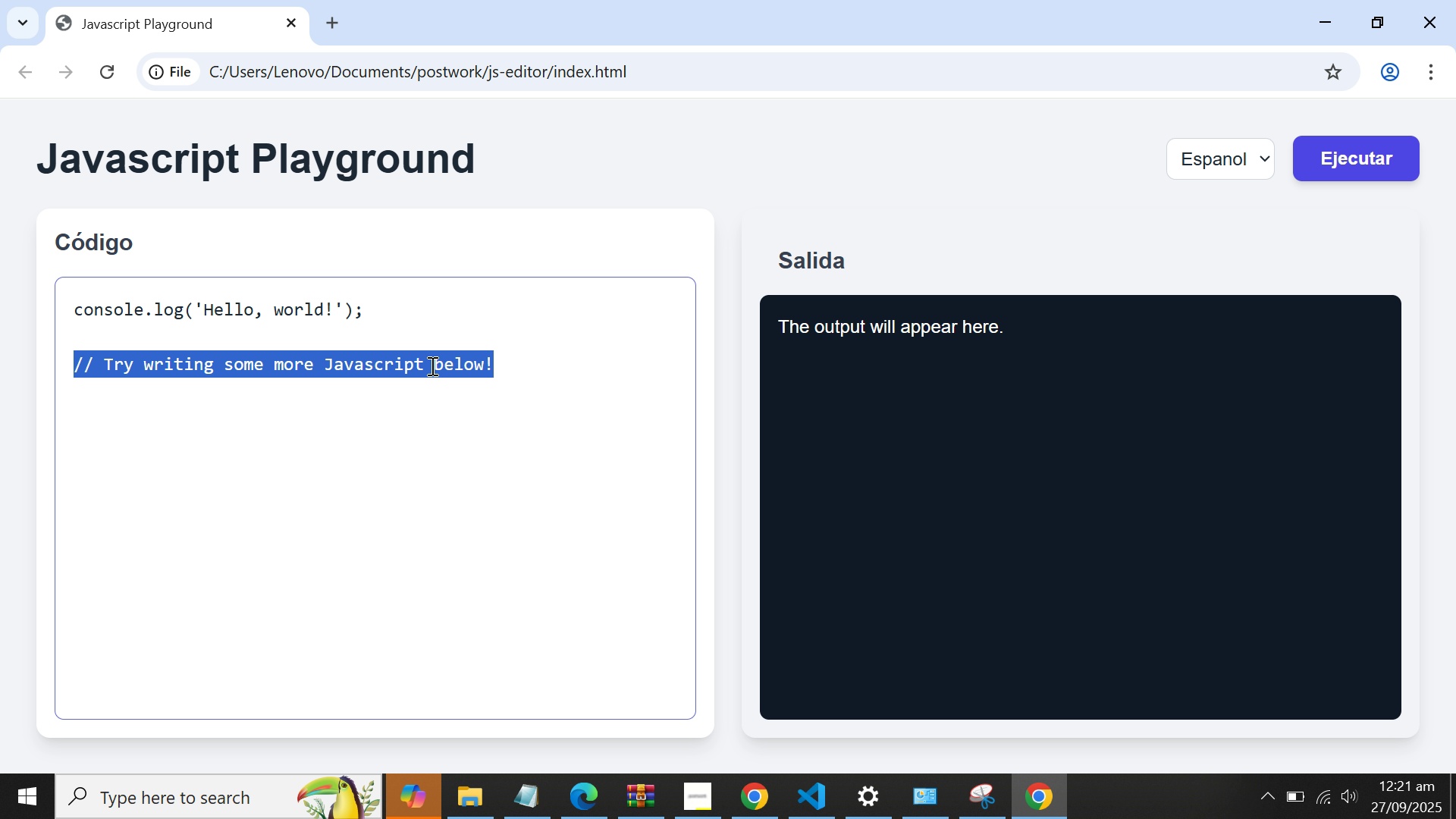 
triple_click([431, 368])
 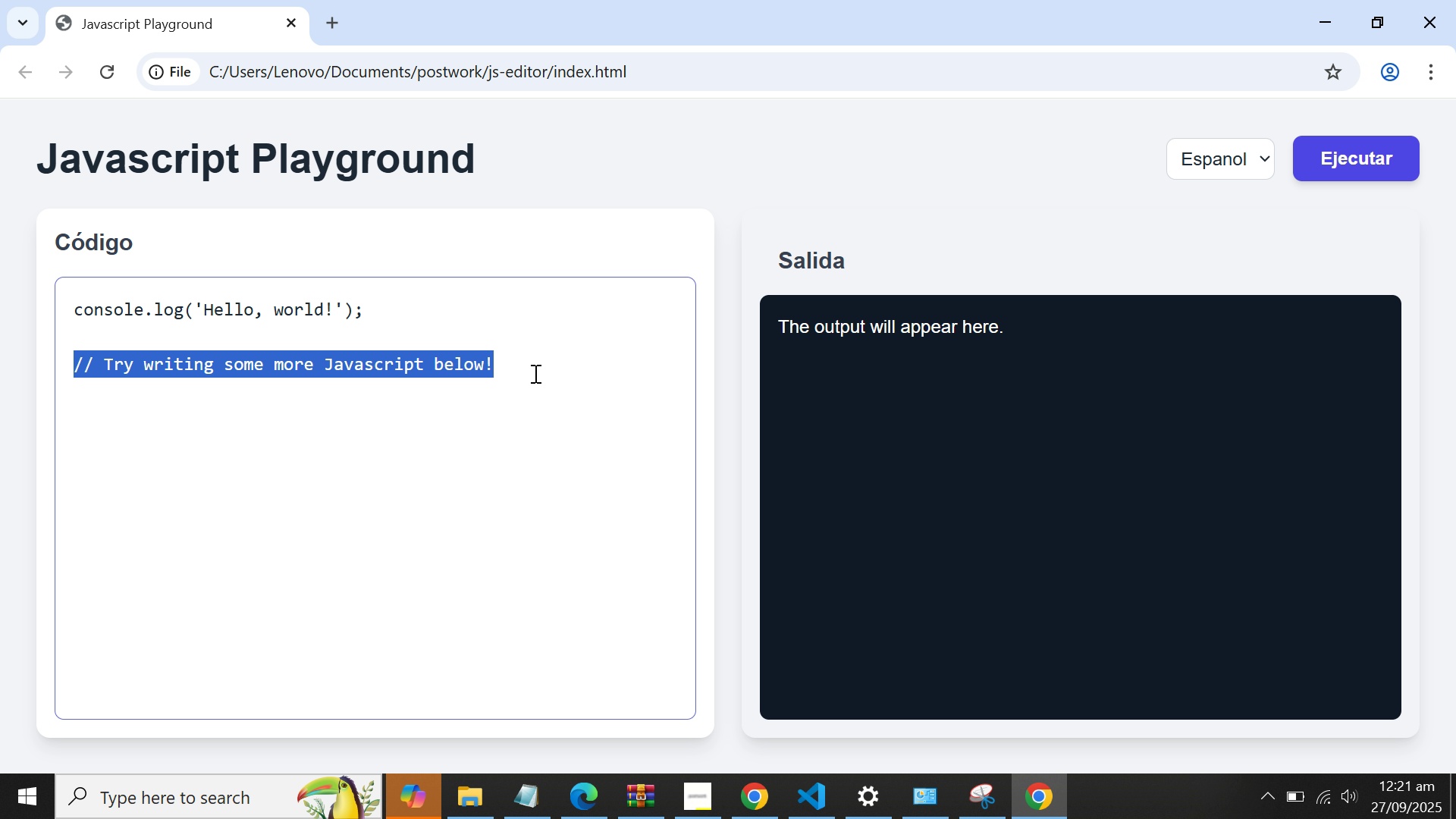 
left_click([536, 377])
 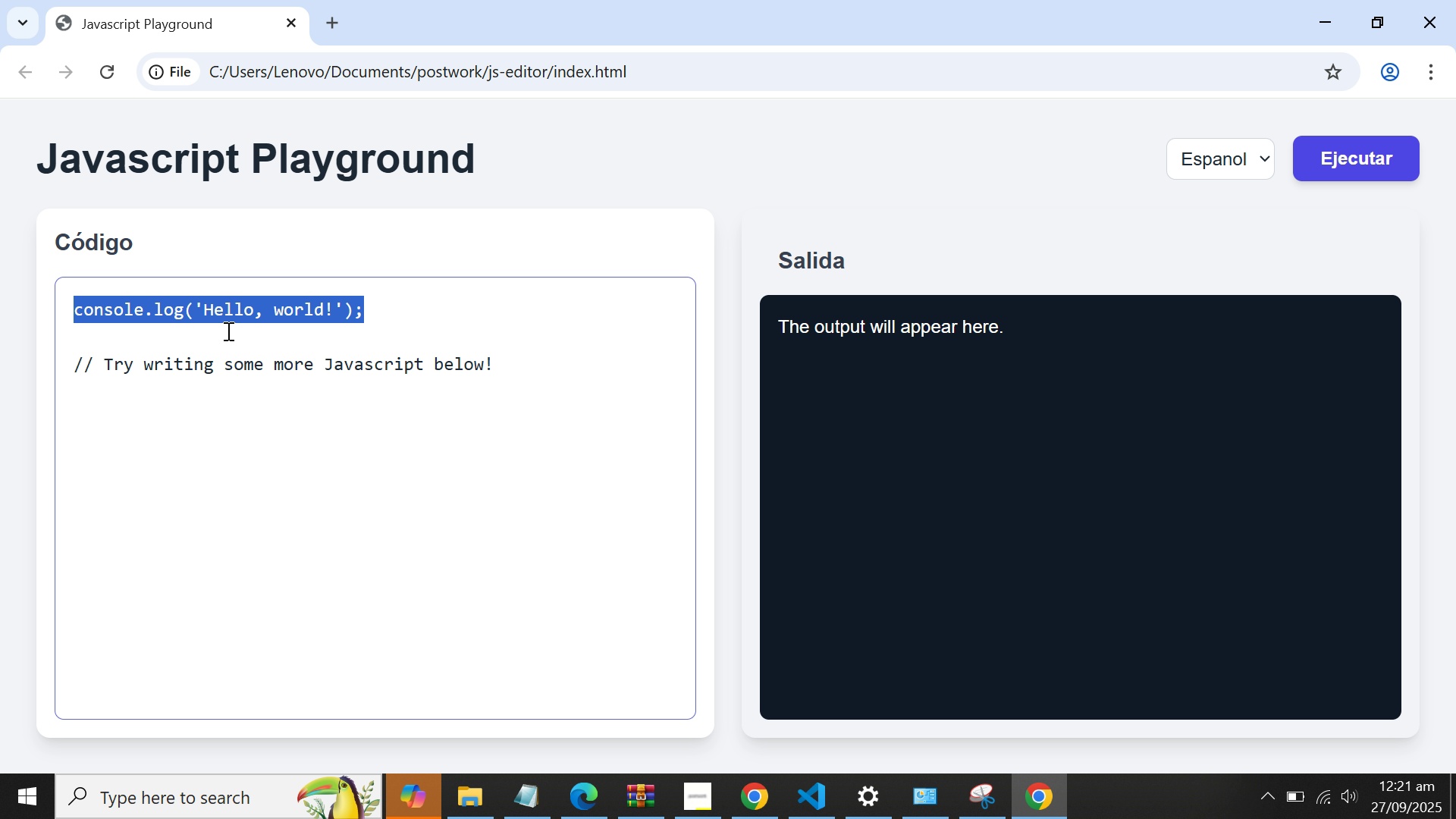 
left_click([281, 322])
 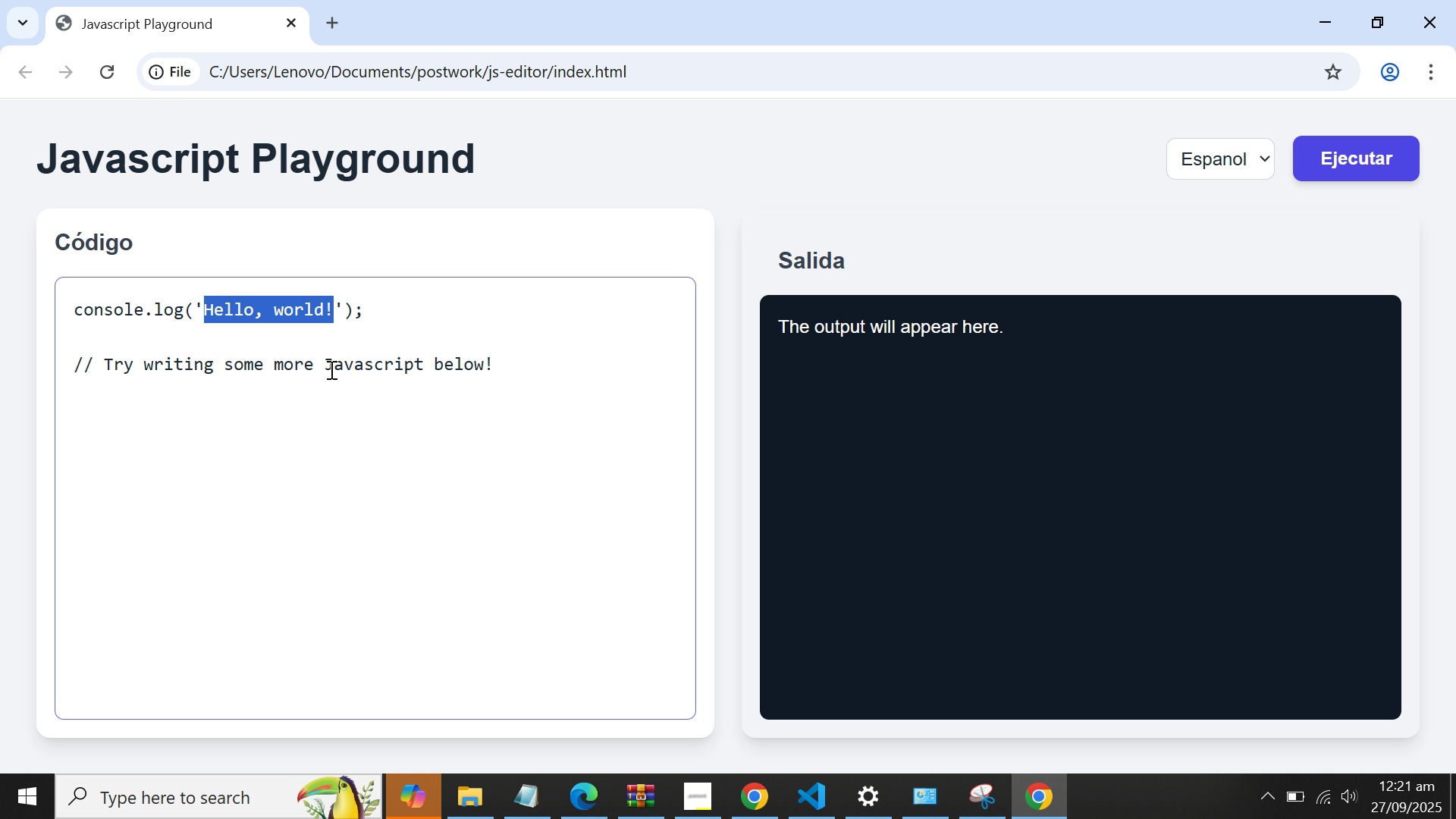 
key(Backspace)
type(it works)
 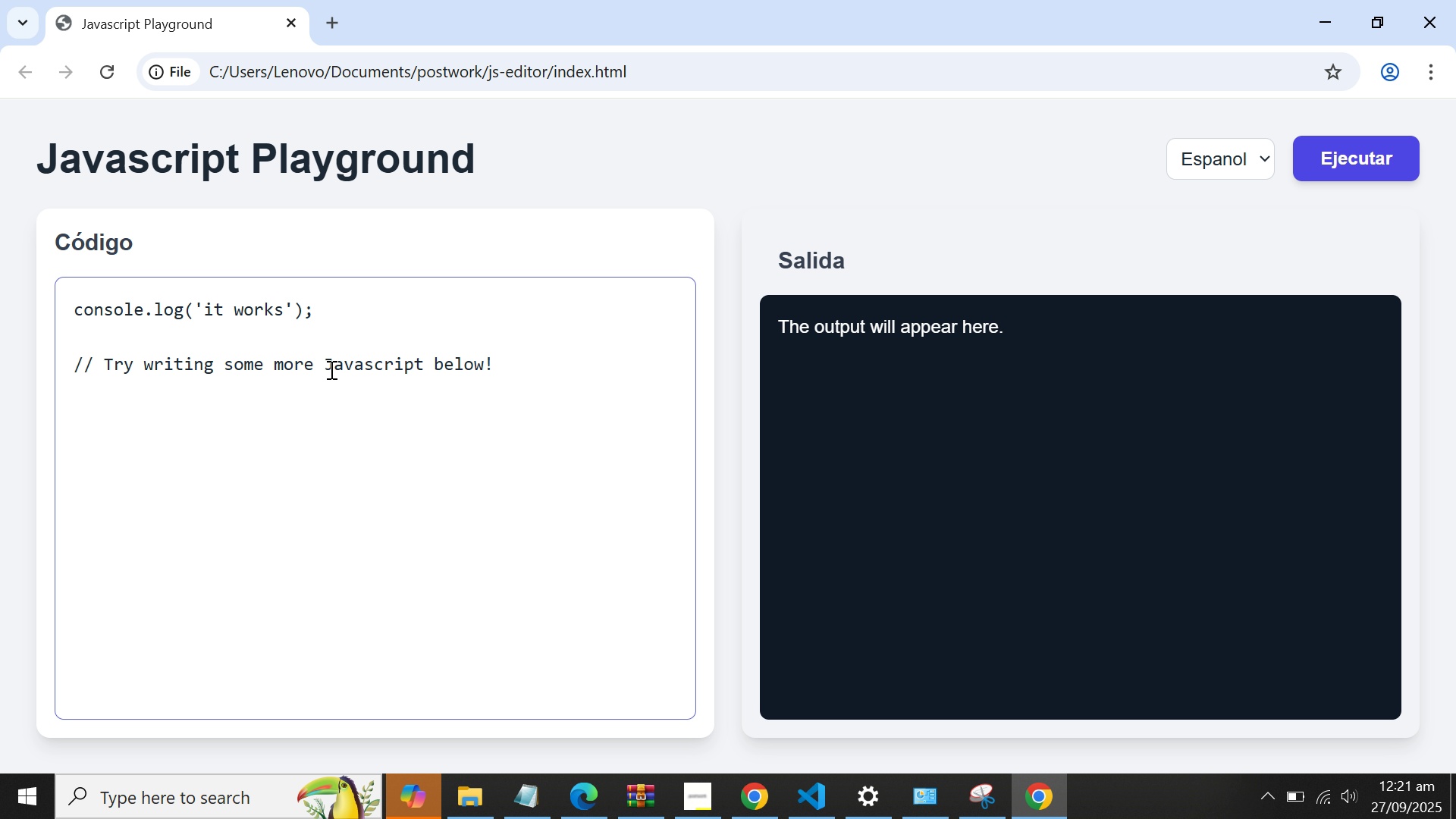 
wait(5.31)
 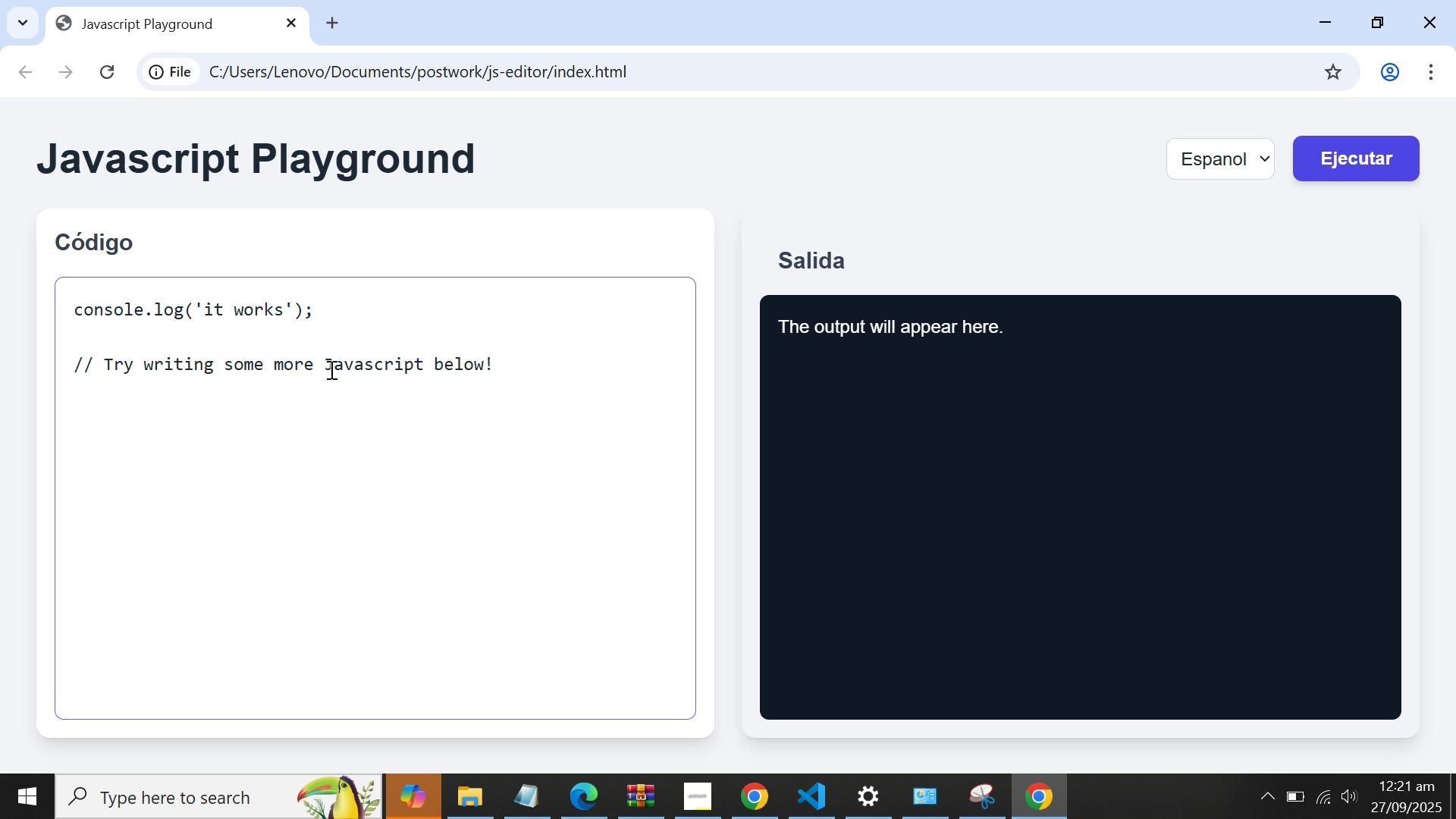 
left_click([522, 352])
 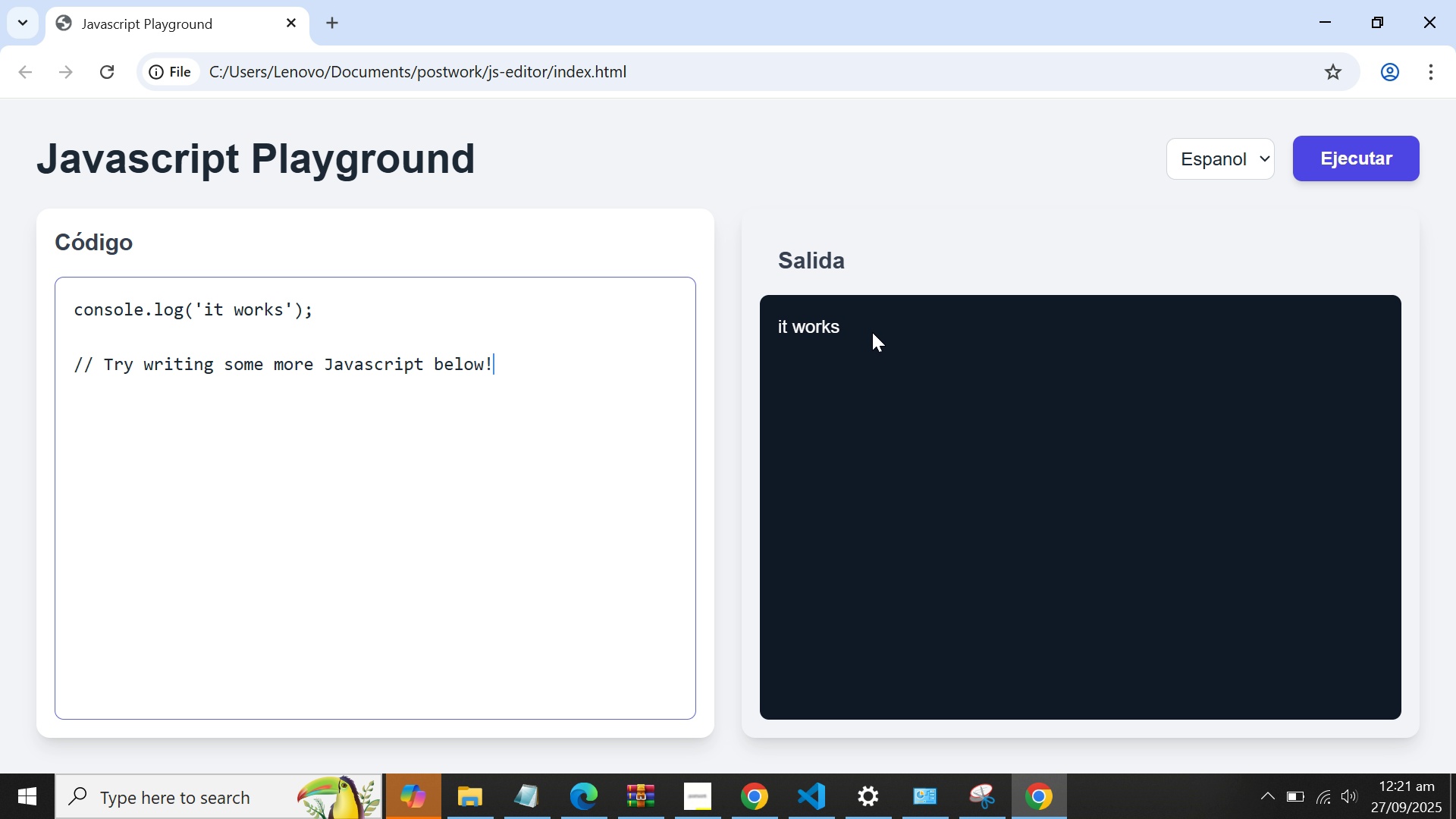 
scroll: coordinate [890, 332], scroll_direction: down, amount: 2.0
 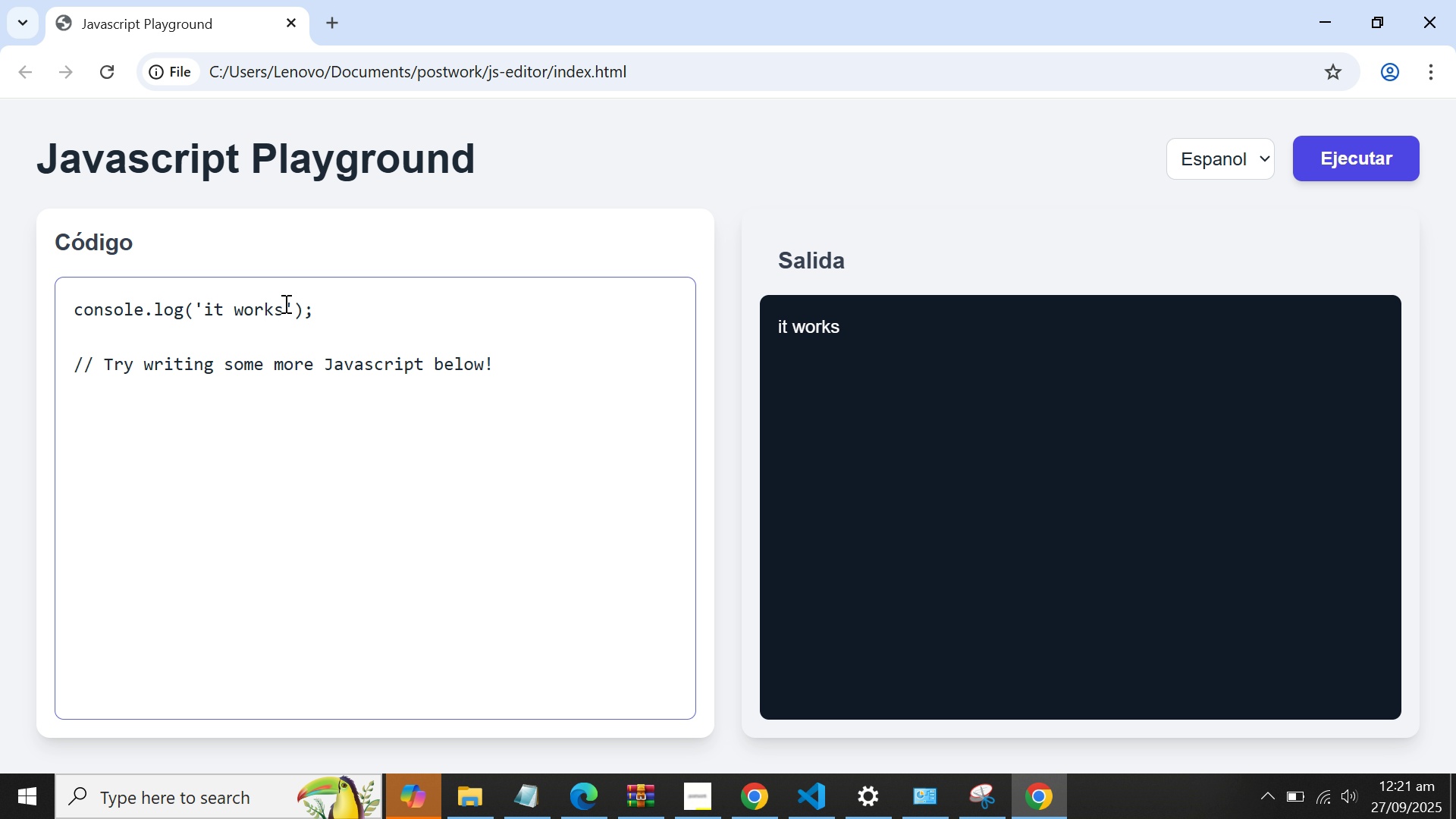 
left_click([292, 301])
 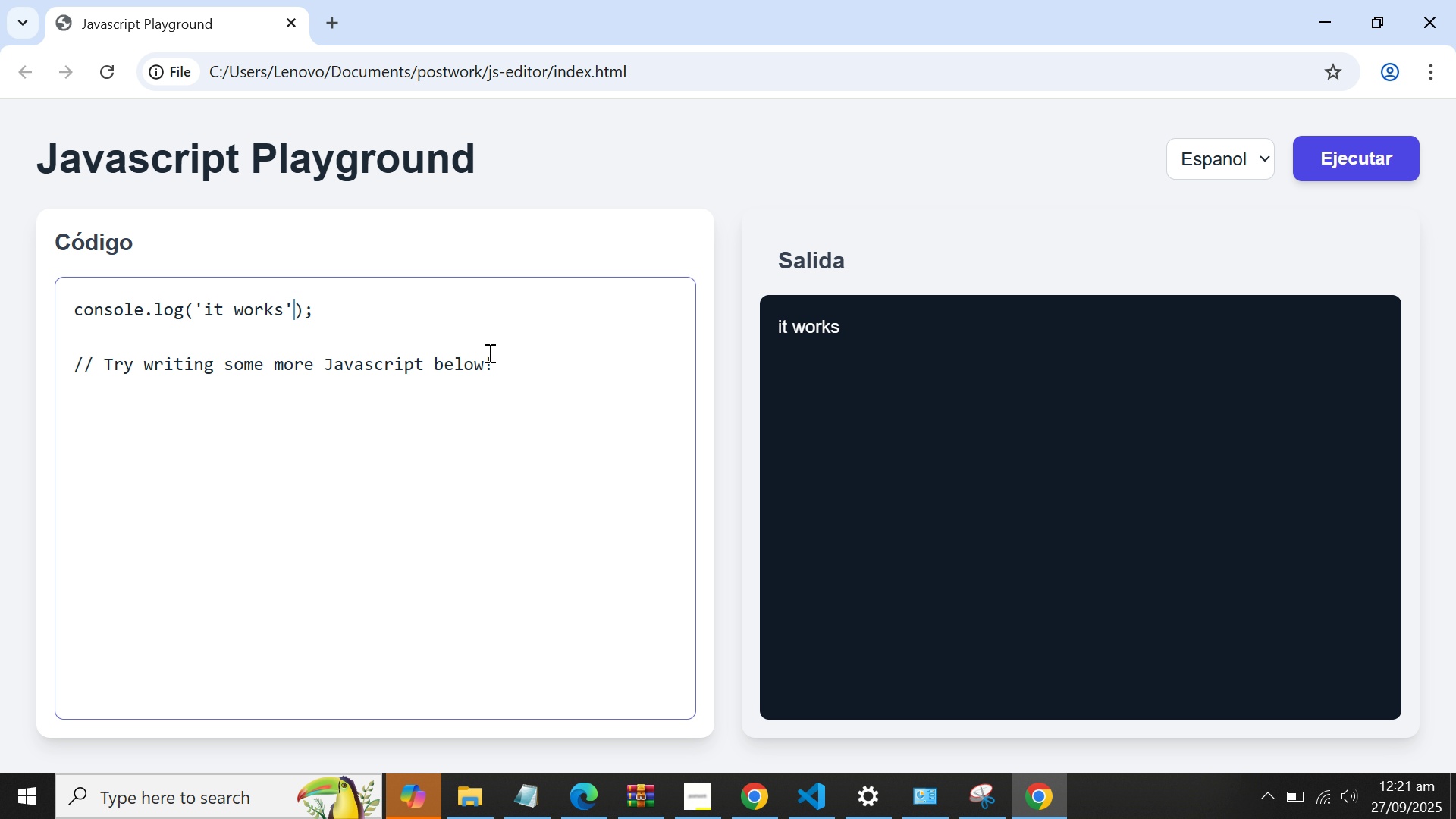 
key(Backspace)
 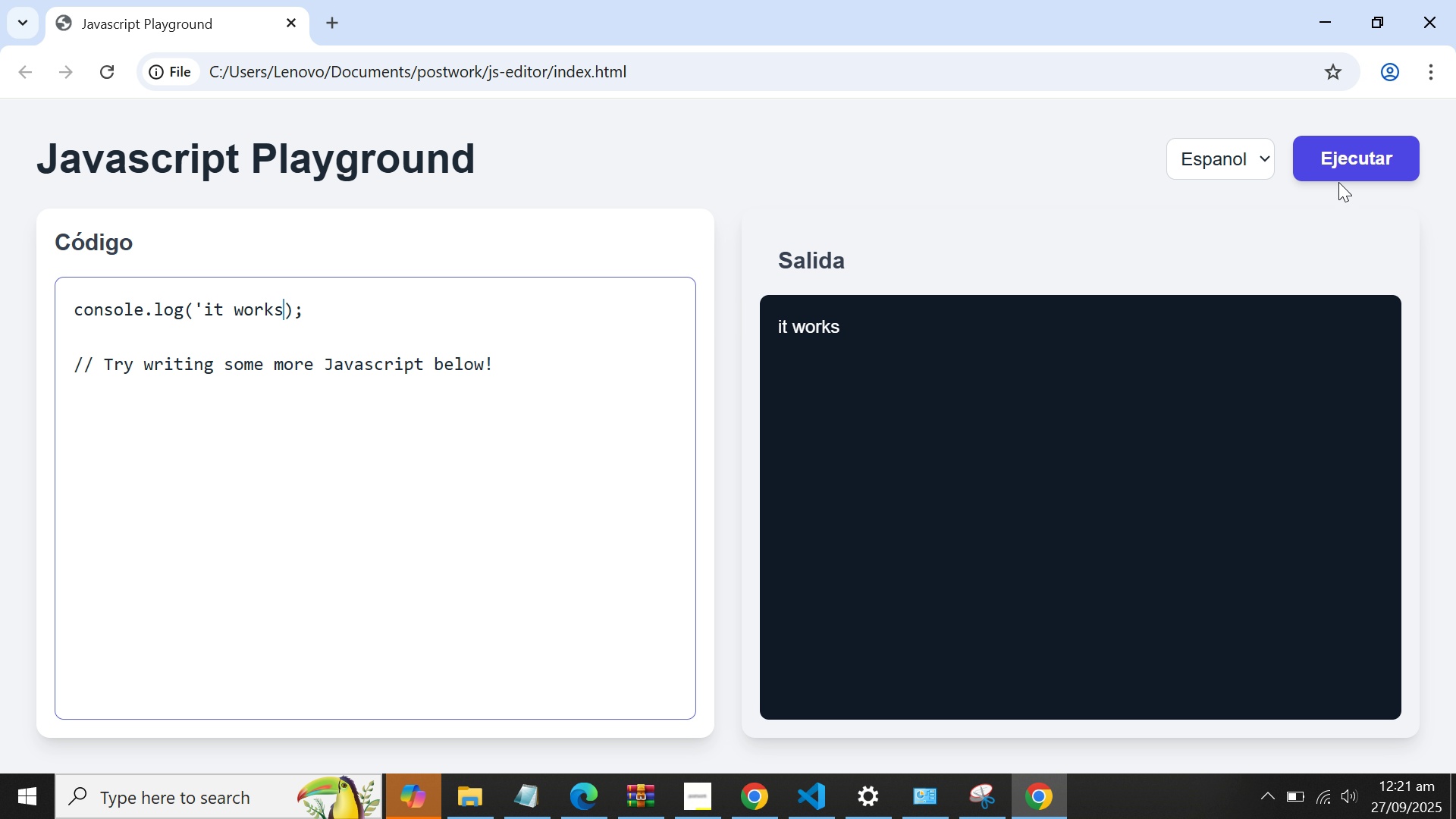 
left_click([1367, 153])
 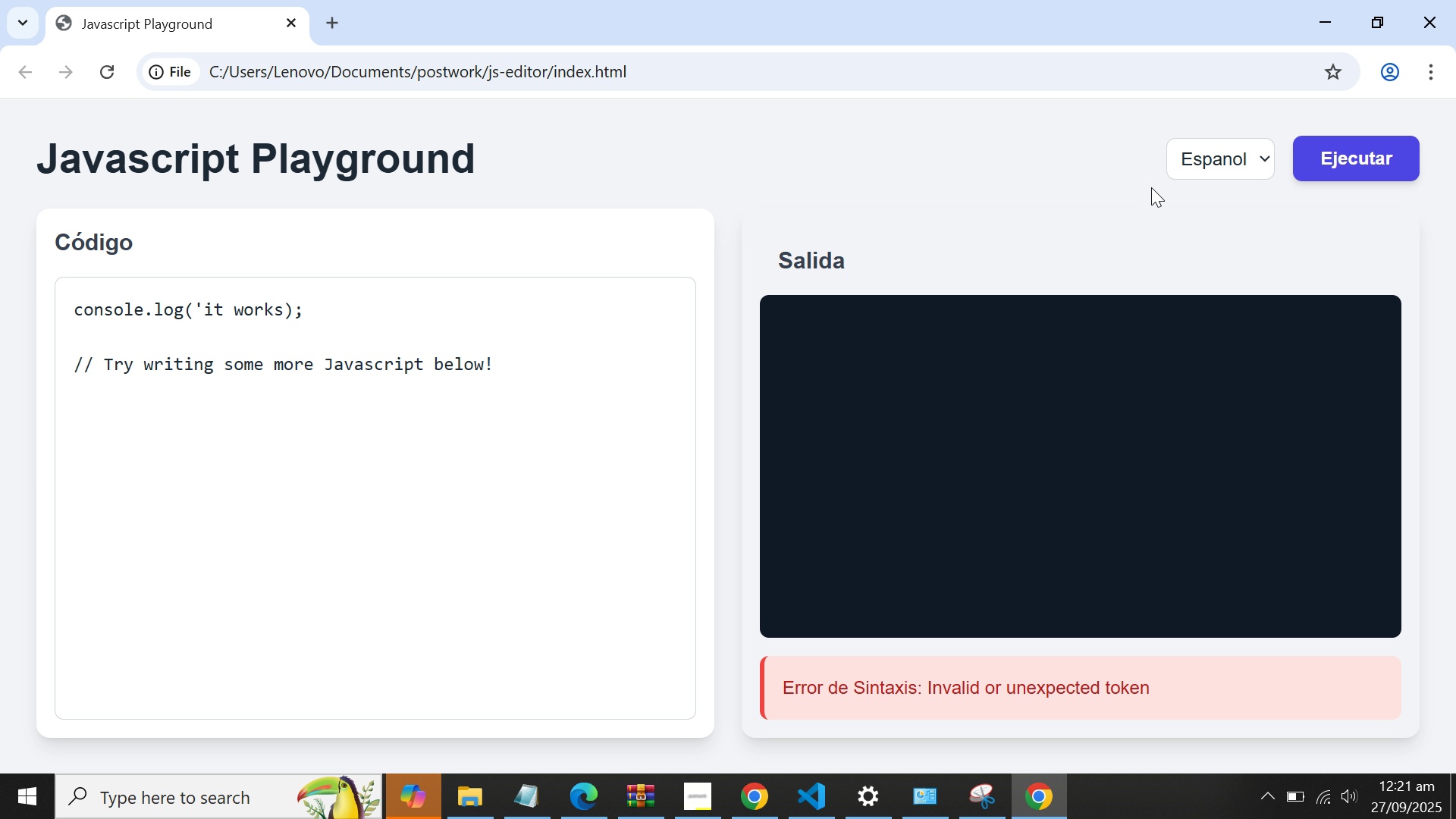 
left_click([1239, 168])
 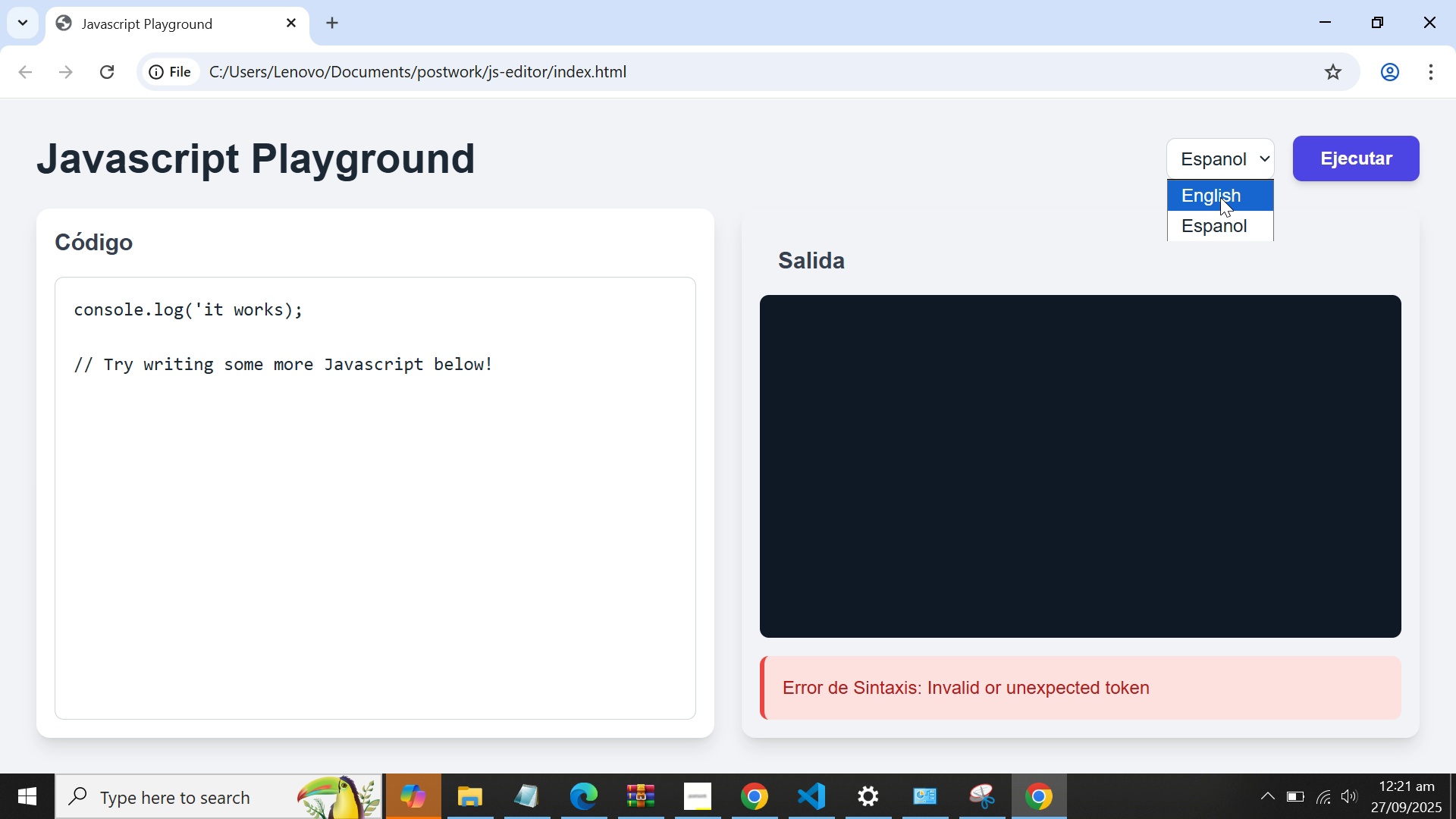 
double_click([1220, 197])
 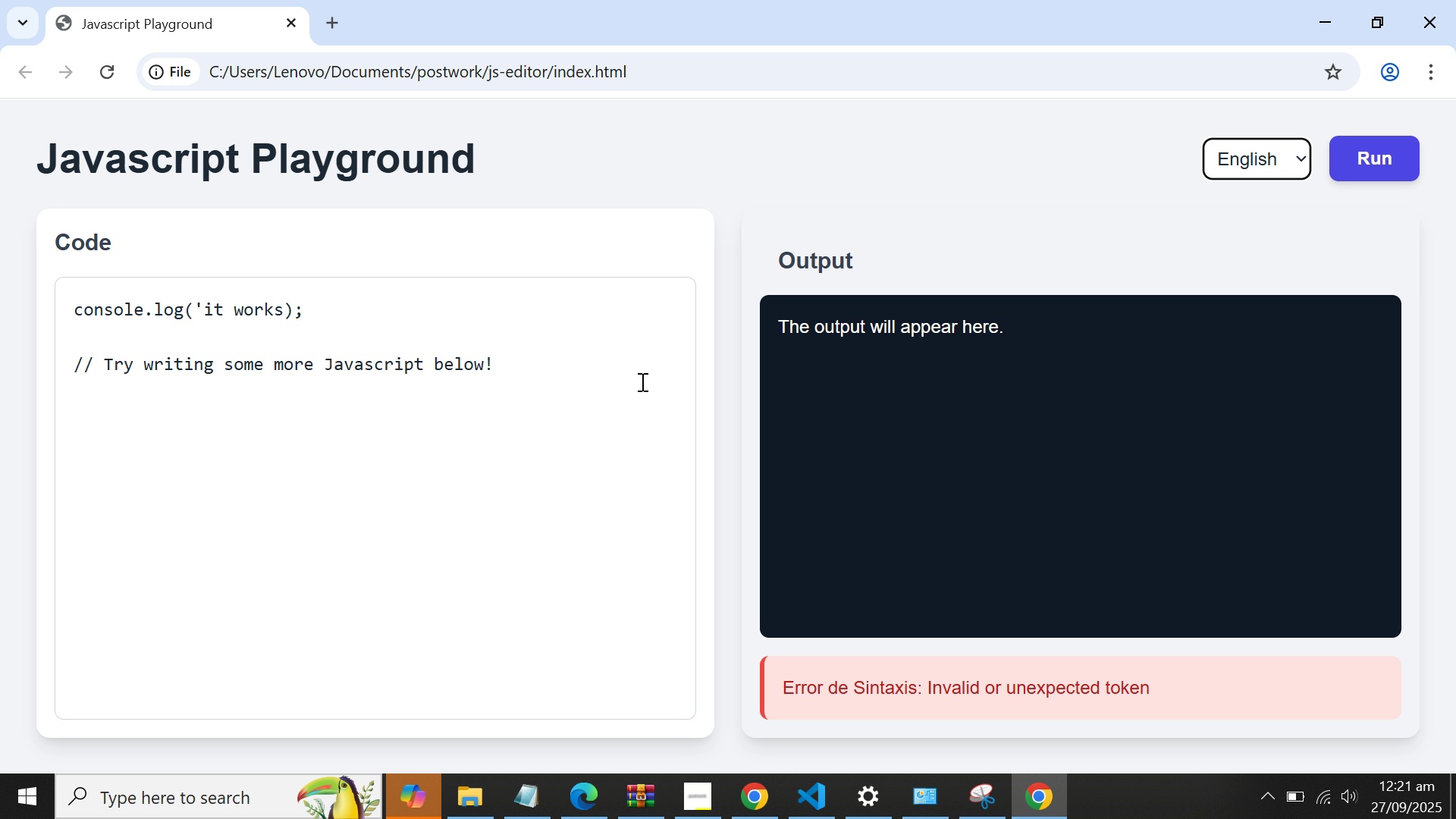 
left_click([634, 381])
 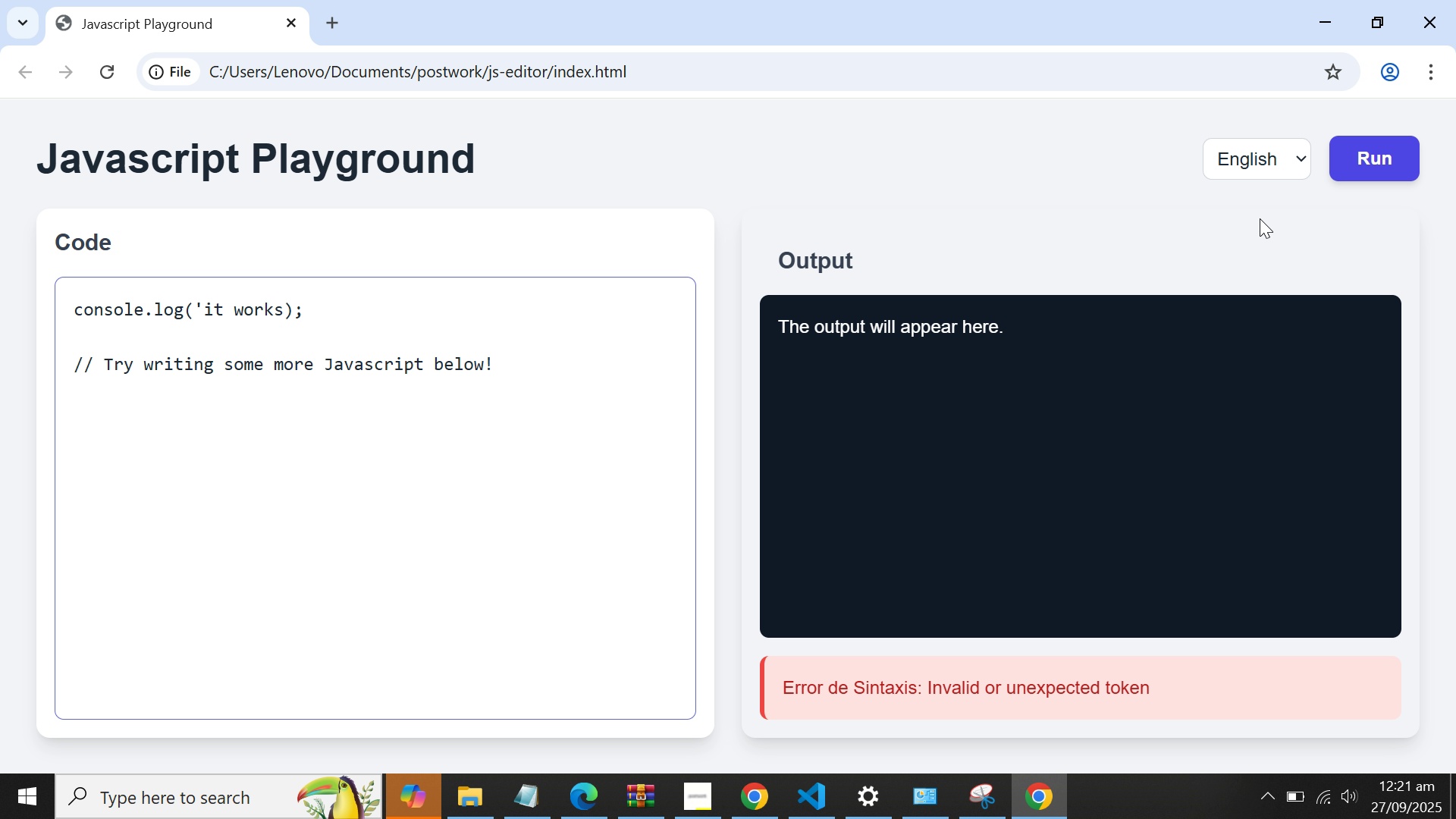 
left_click([1387, 140])
 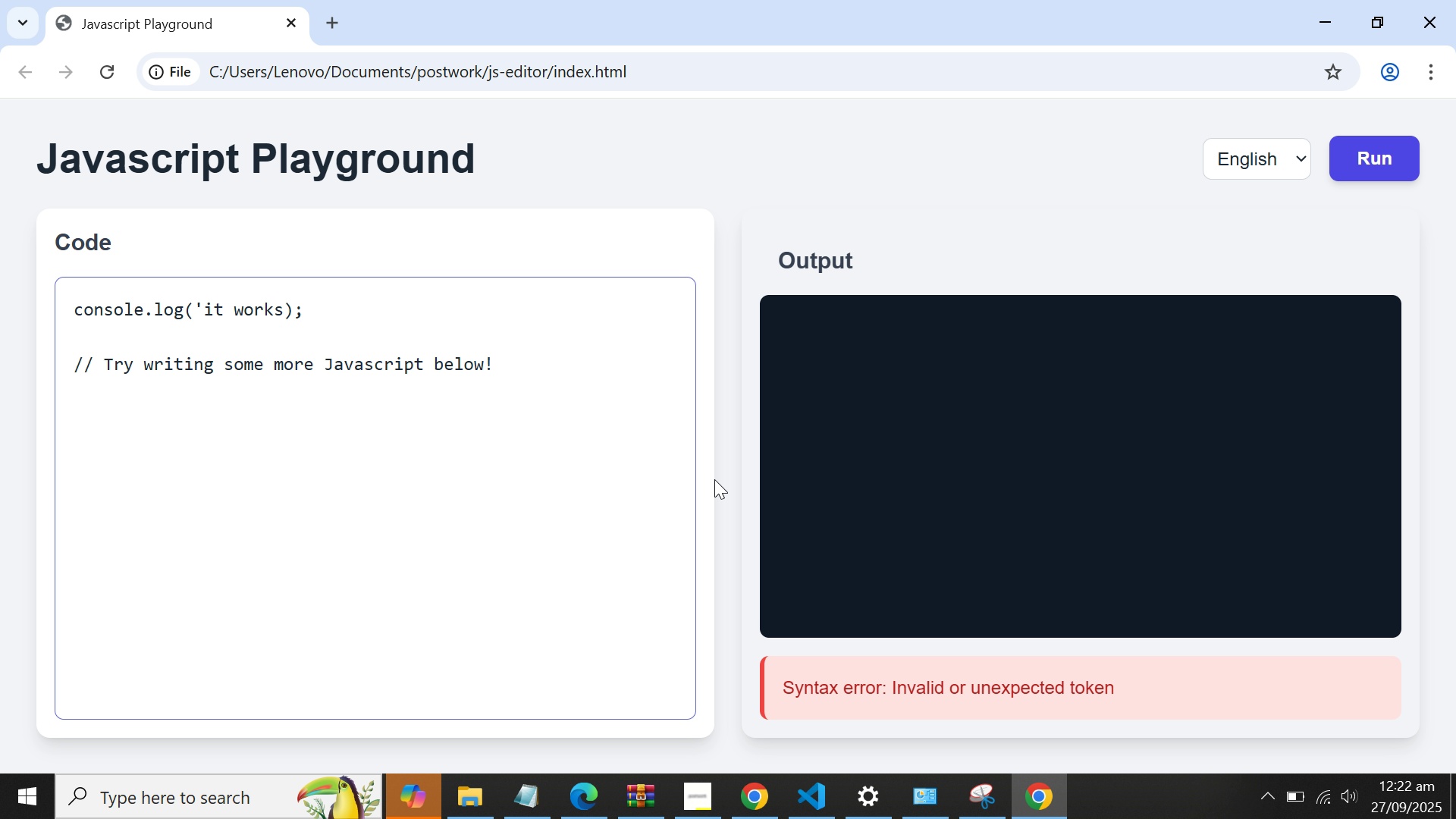 
wait(15.55)
 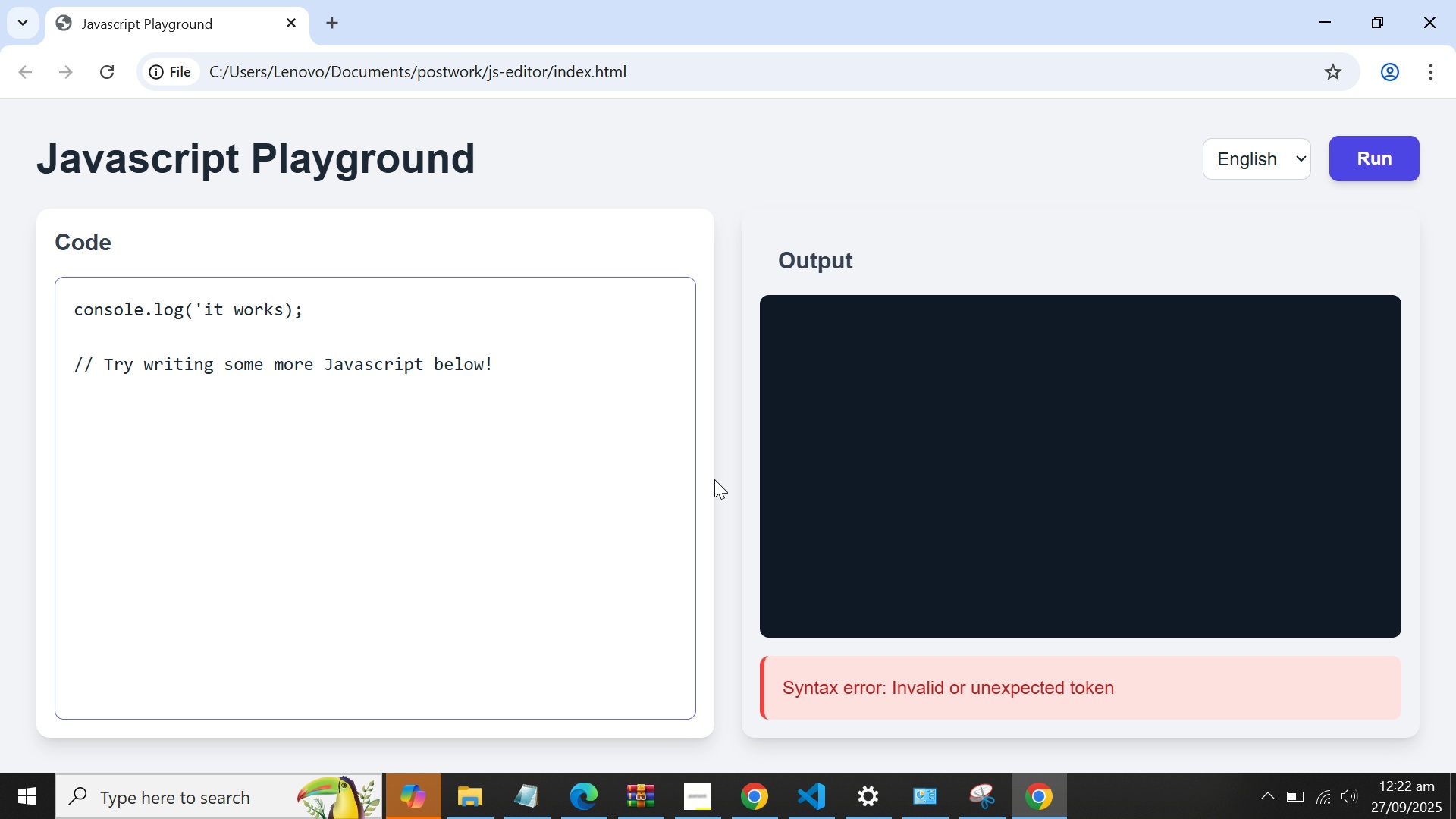 
left_click([696, 798])